 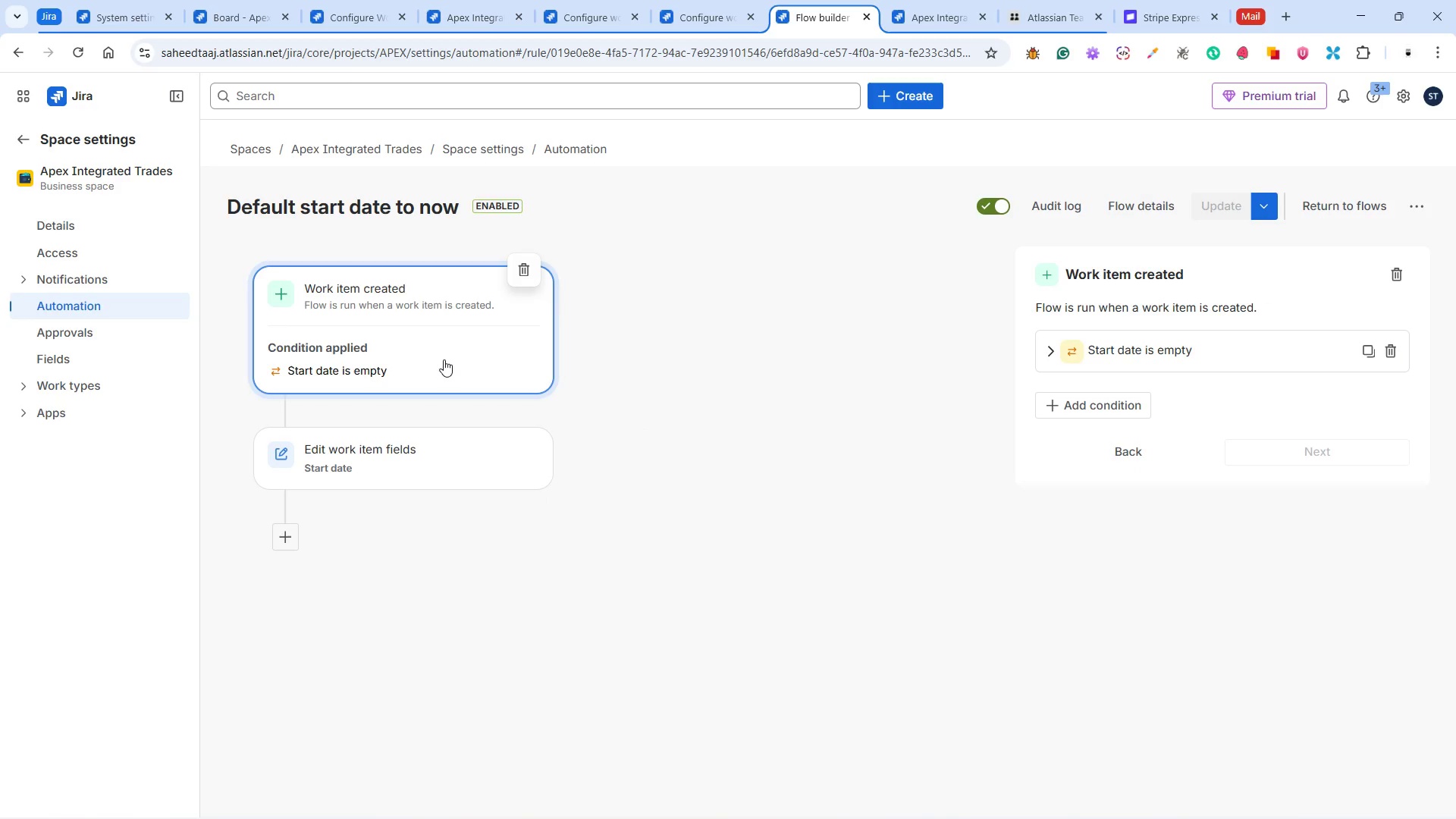 
left_click([284, 409])
 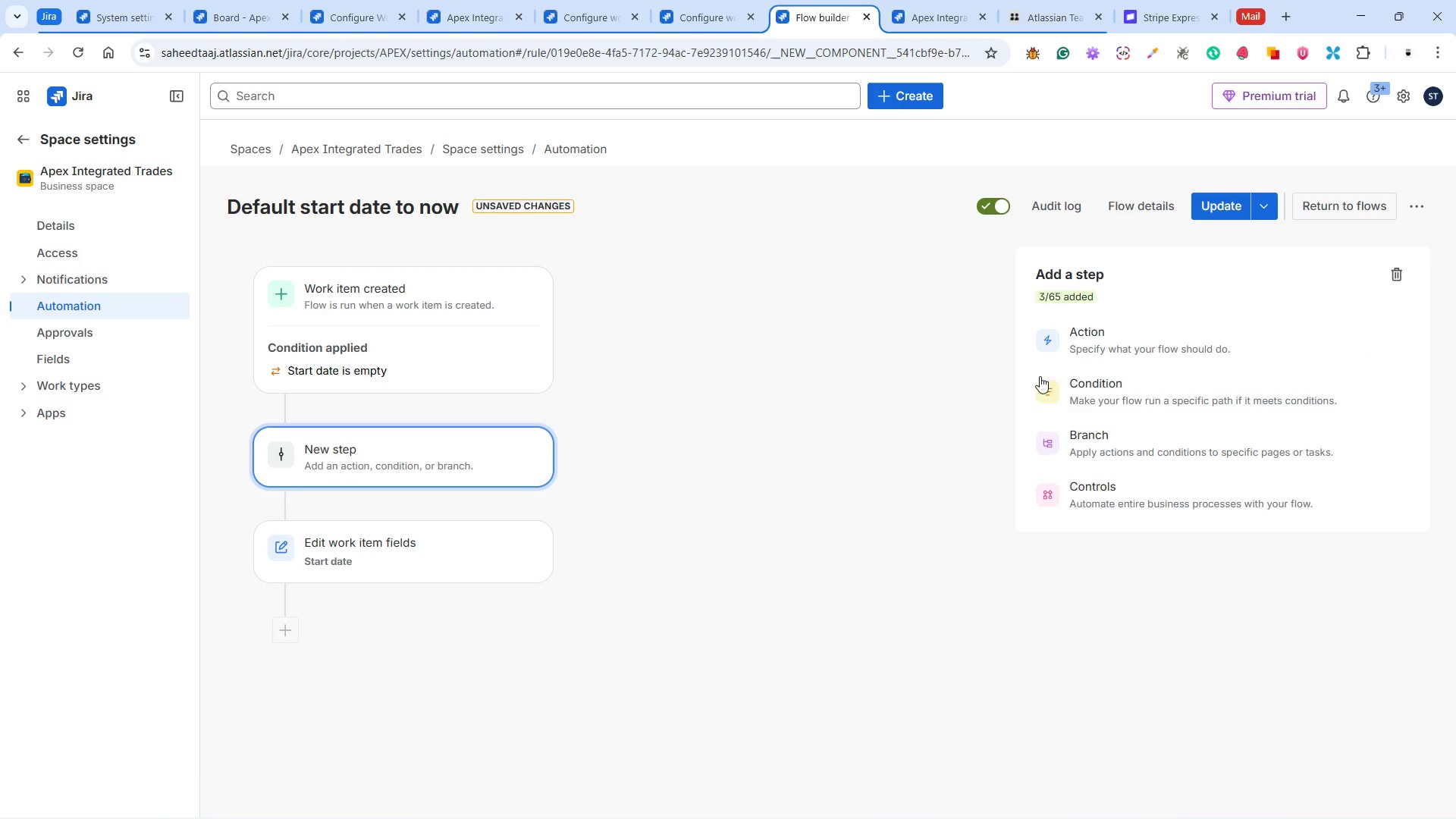 
left_click([1087, 392])
 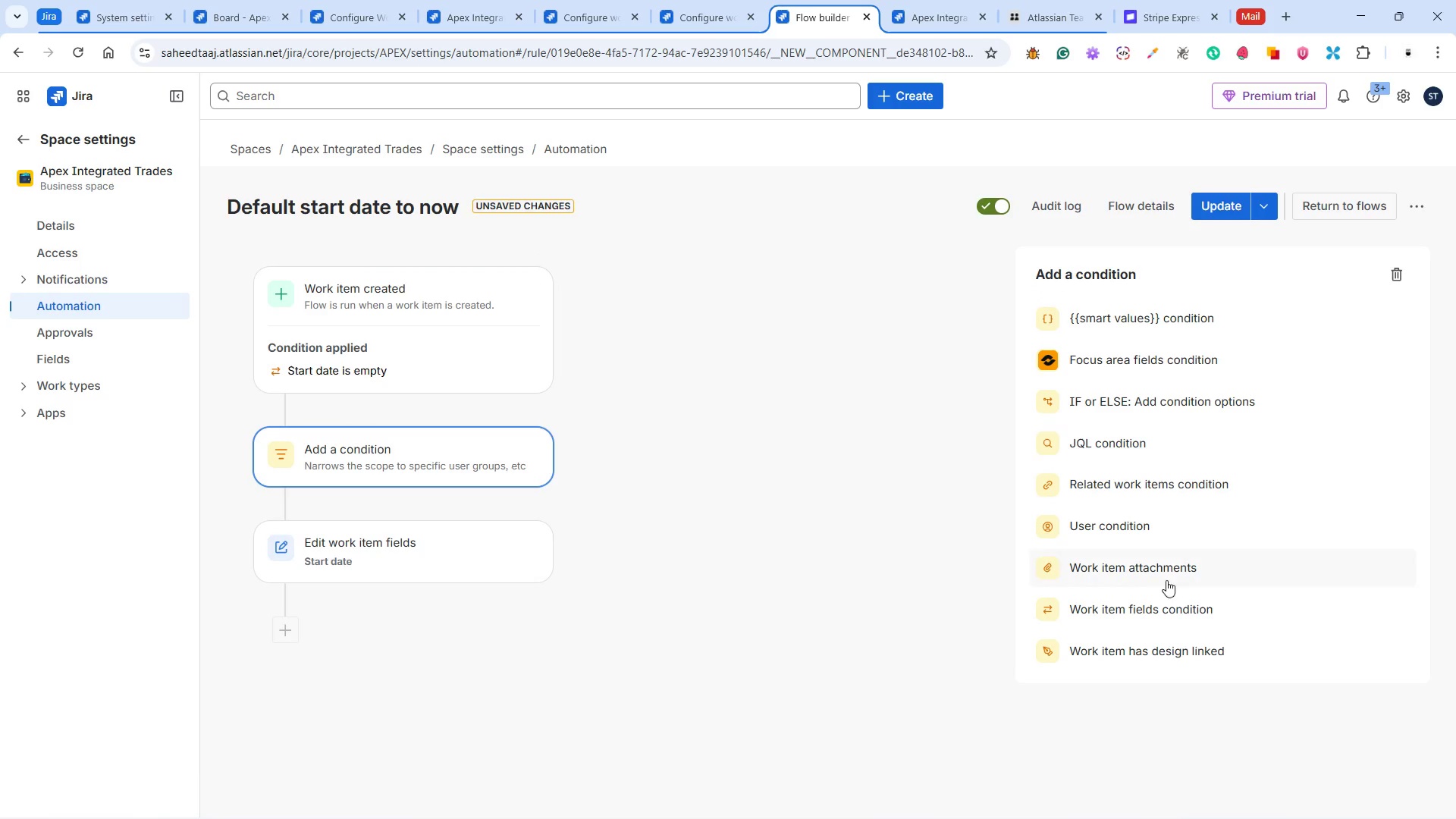 
left_click([1163, 607])
 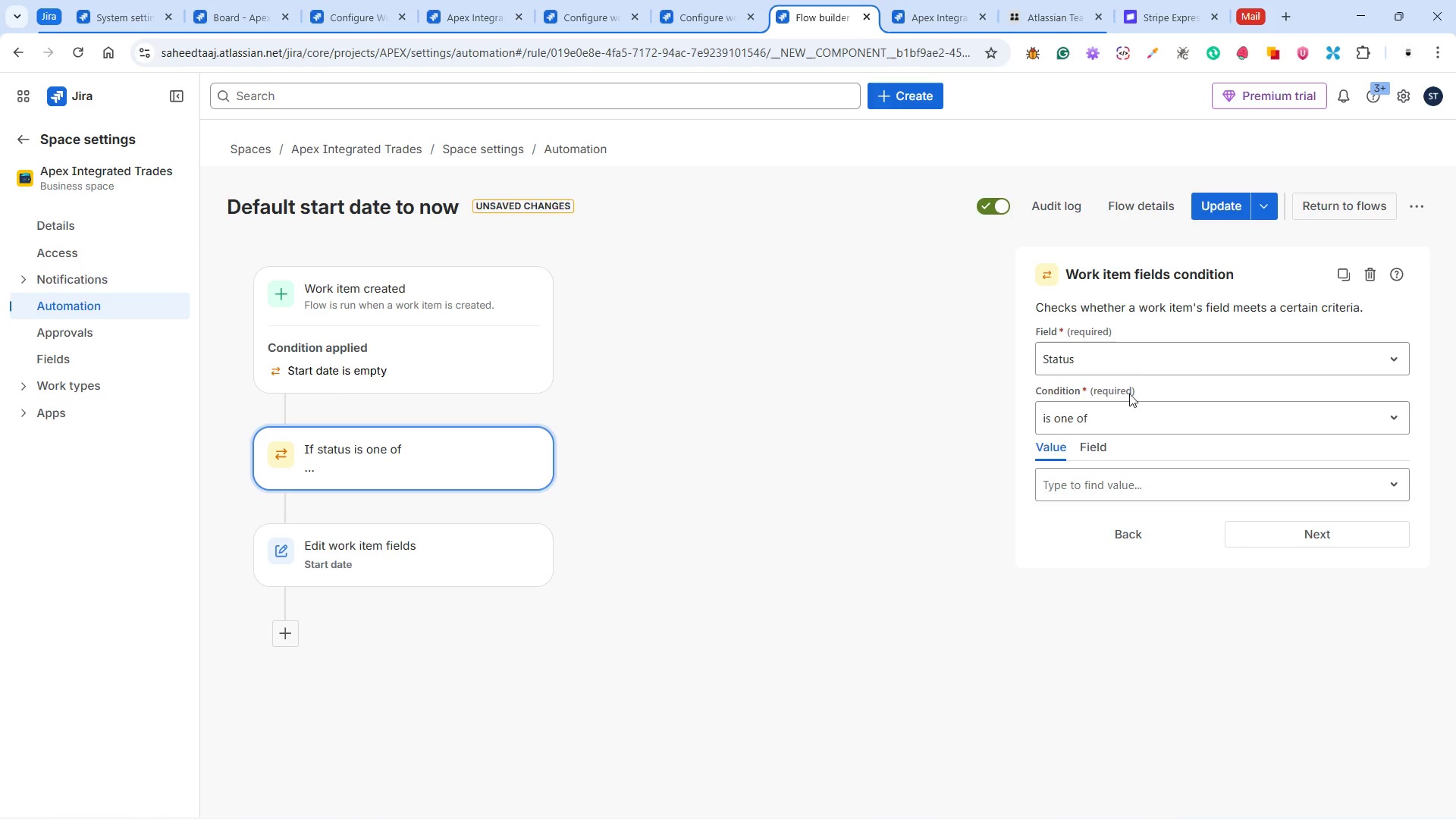 
left_click([1118, 357])
 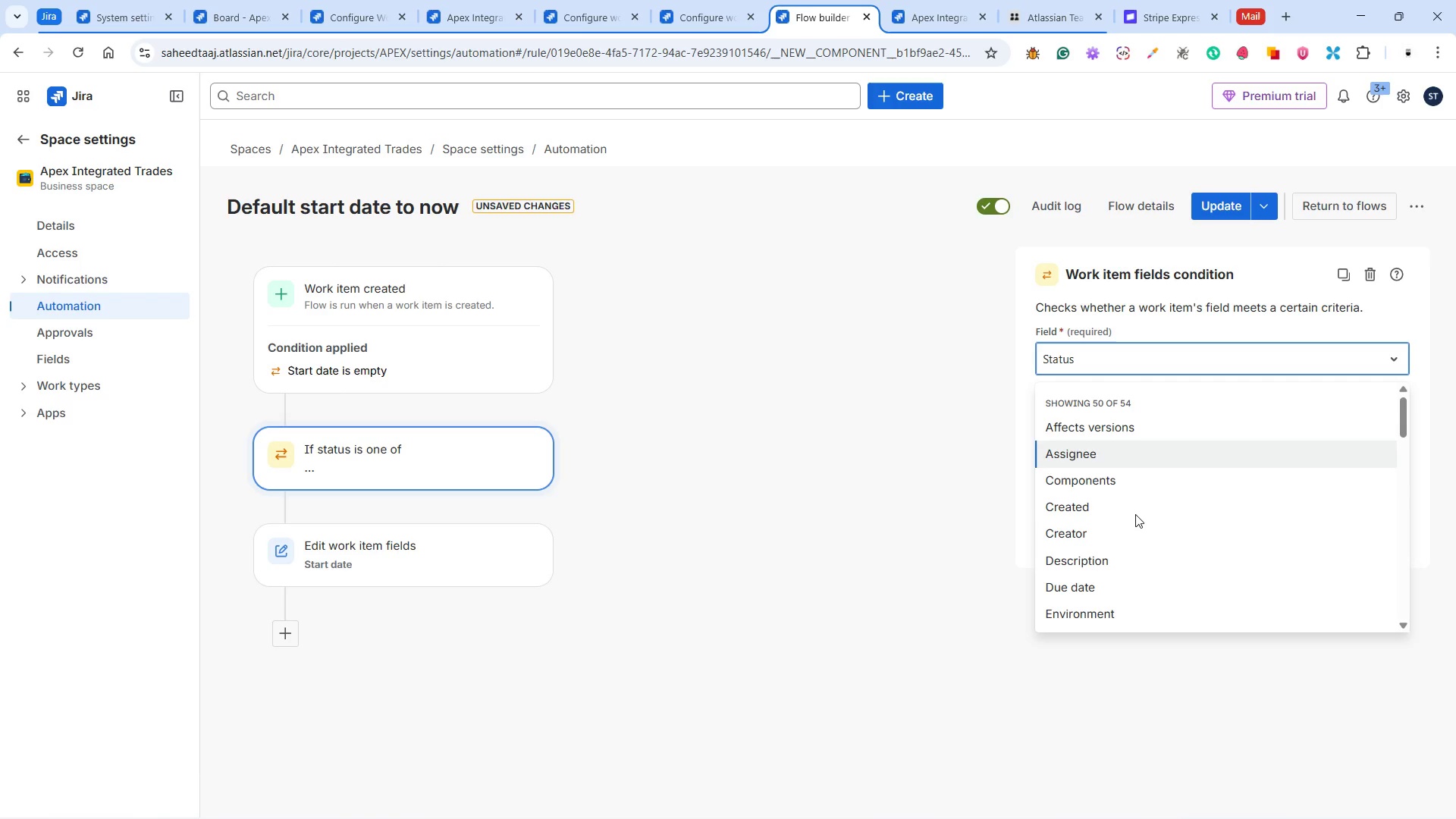 
scroll: coordinate [1131, 508], scroll_direction: down, amount: 7.0
 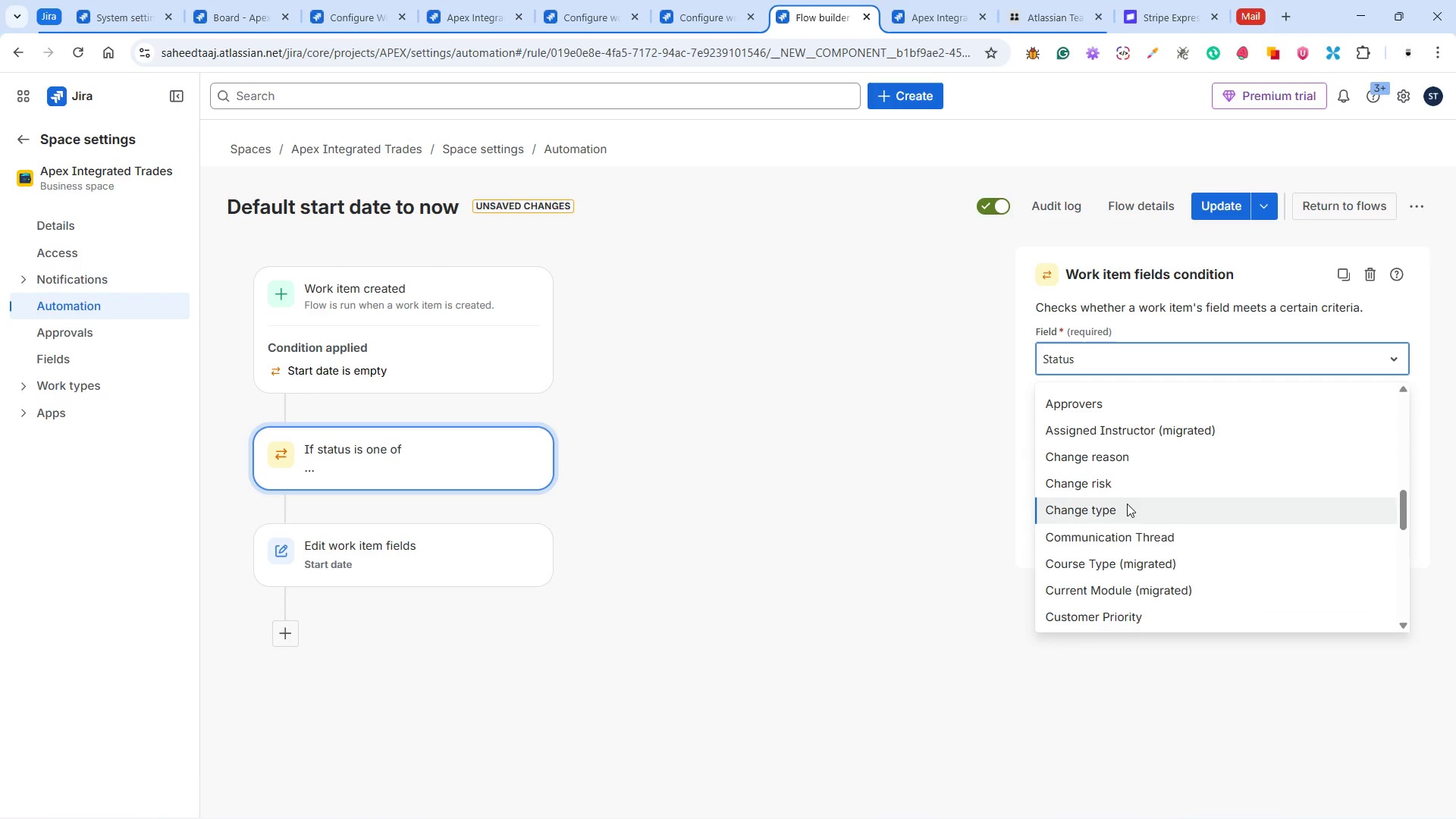 
scroll: coordinate [1127, 504], scroll_direction: up, amount: 2.0
 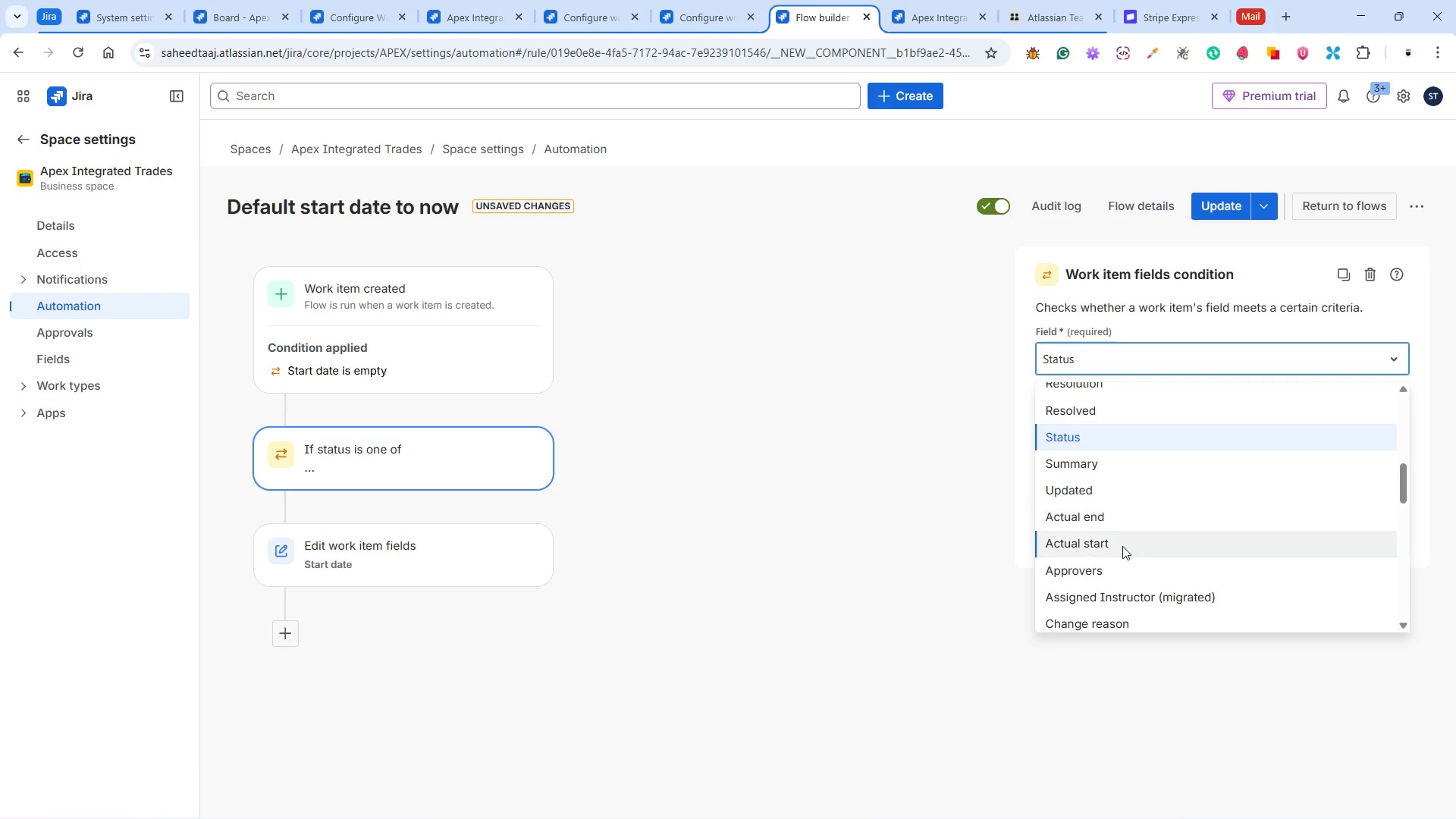 
scroll: coordinate [1125, 531], scroll_direction: down, amount: 7.0
 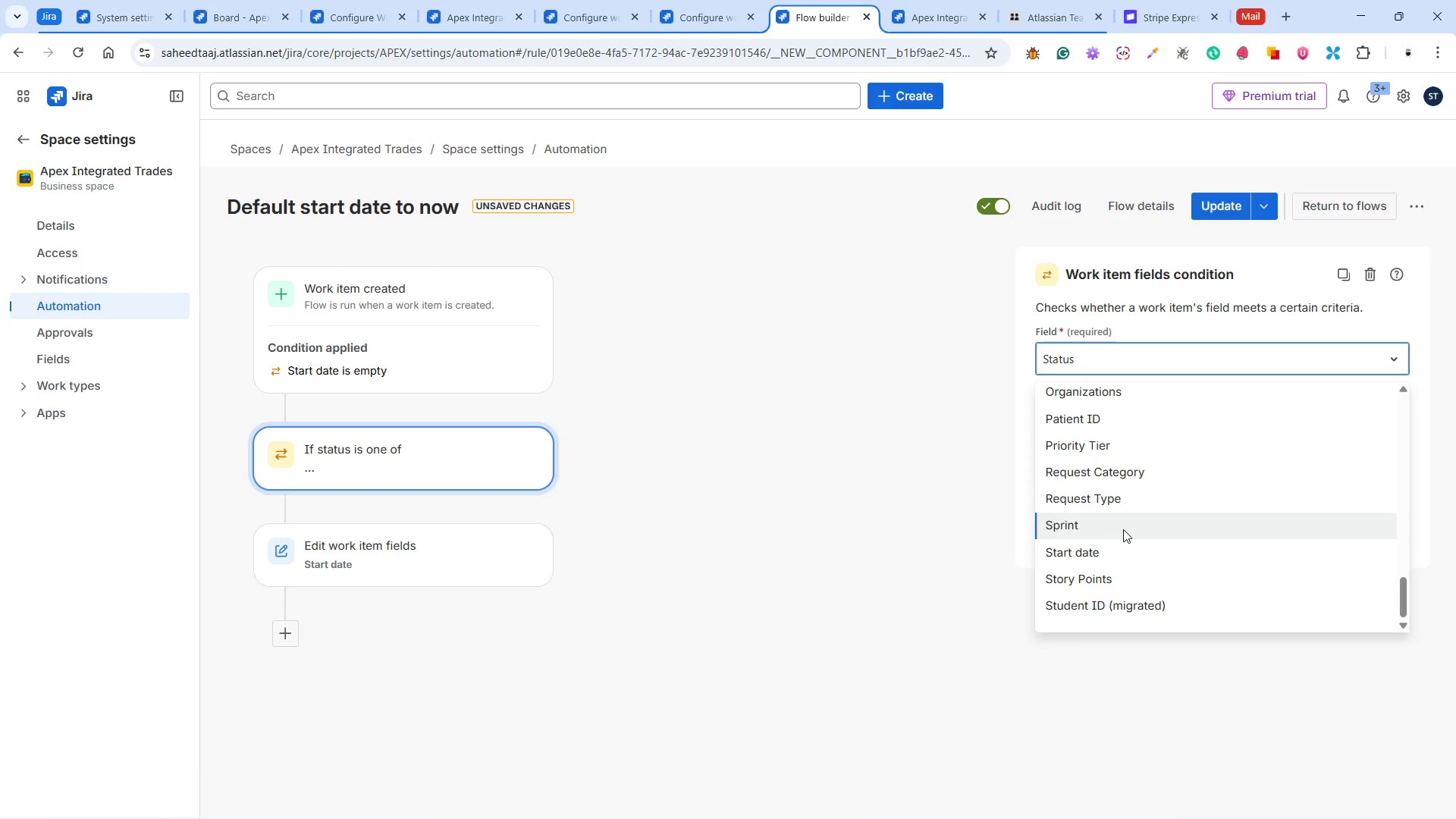 
left_click([1110, 551])
 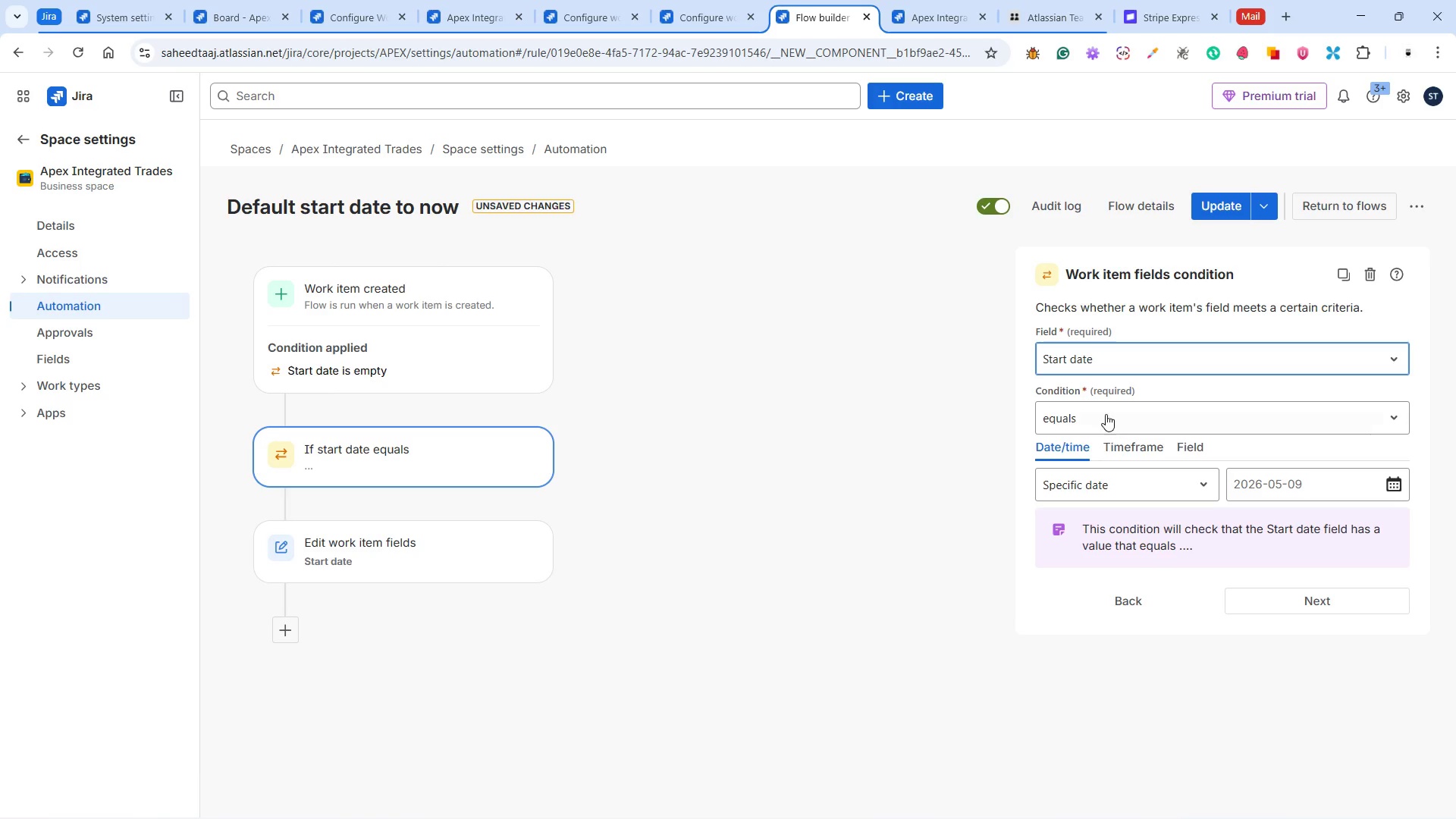 
left_click([1105, 414])
 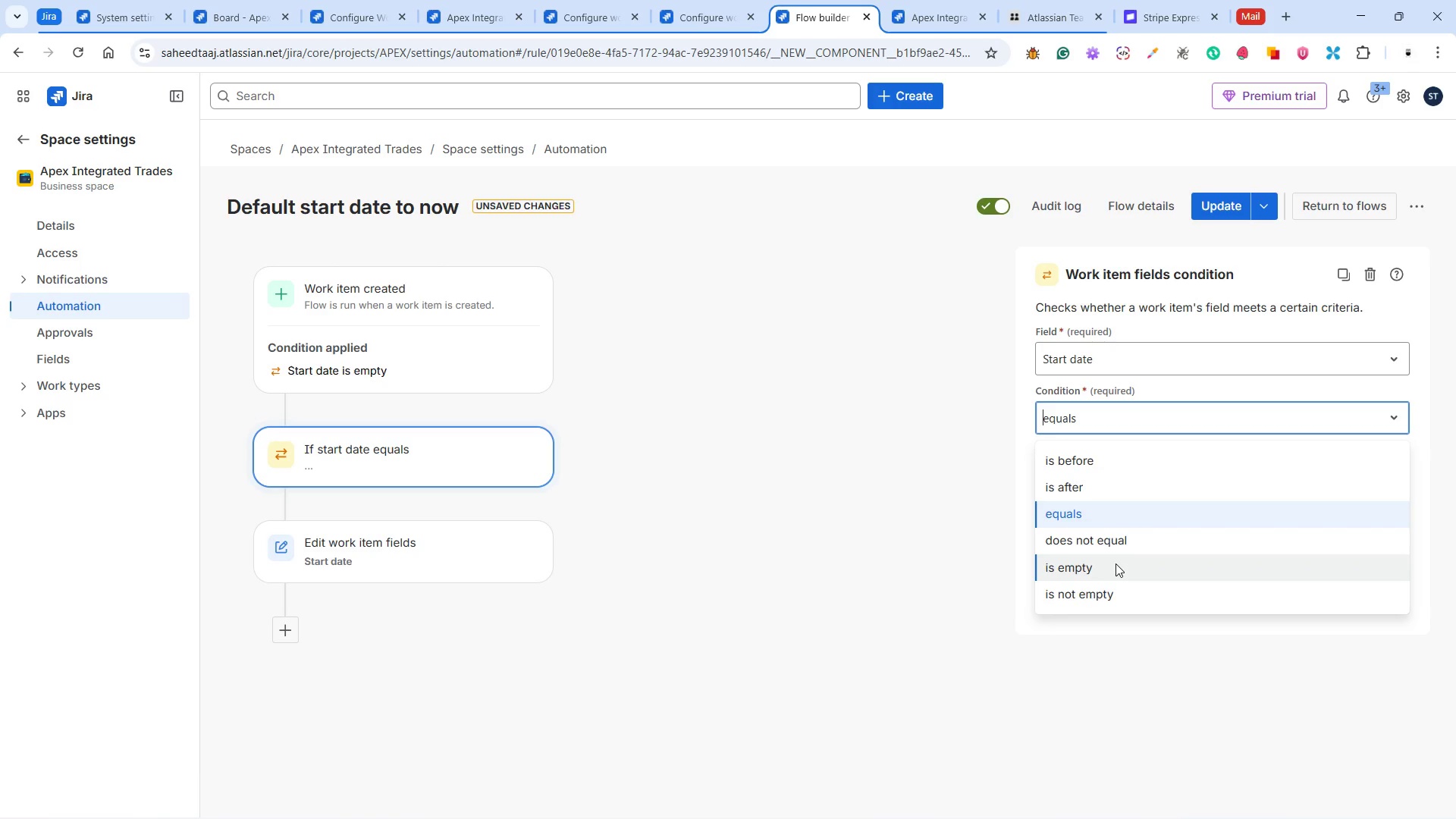 
left_click([1116, 563])
 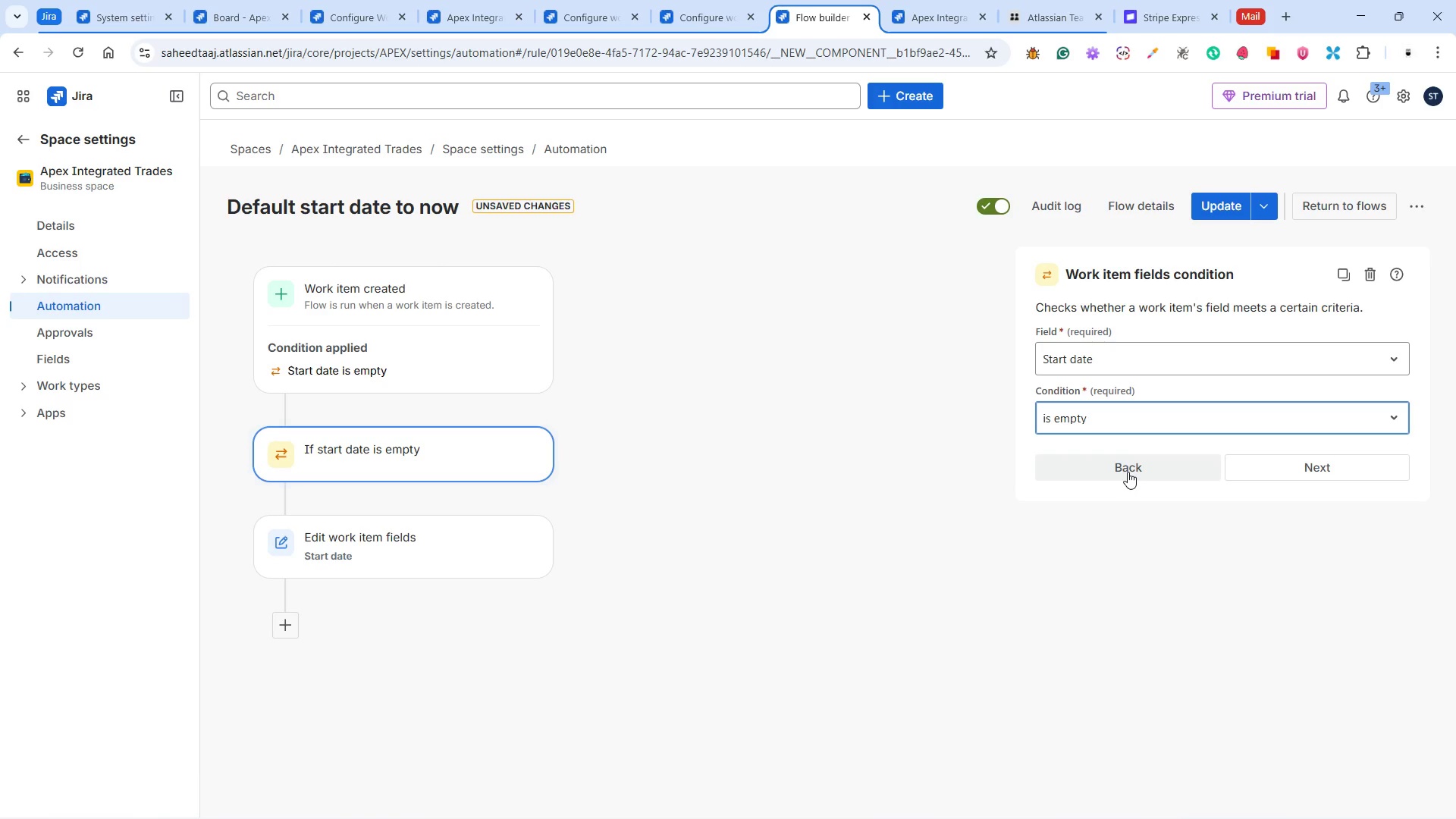 
wait(7.36)
 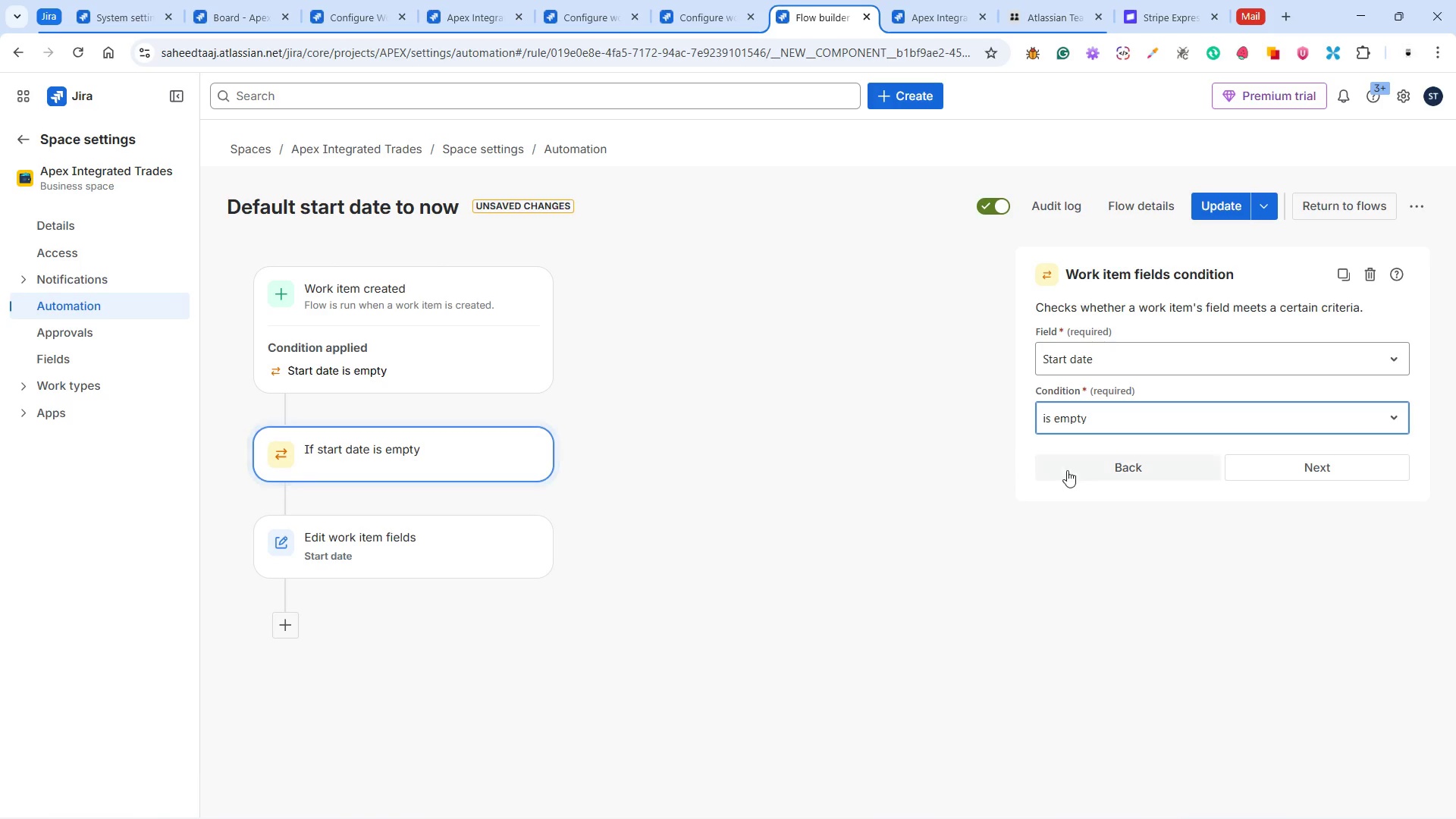 
left_click([1286, 468])
 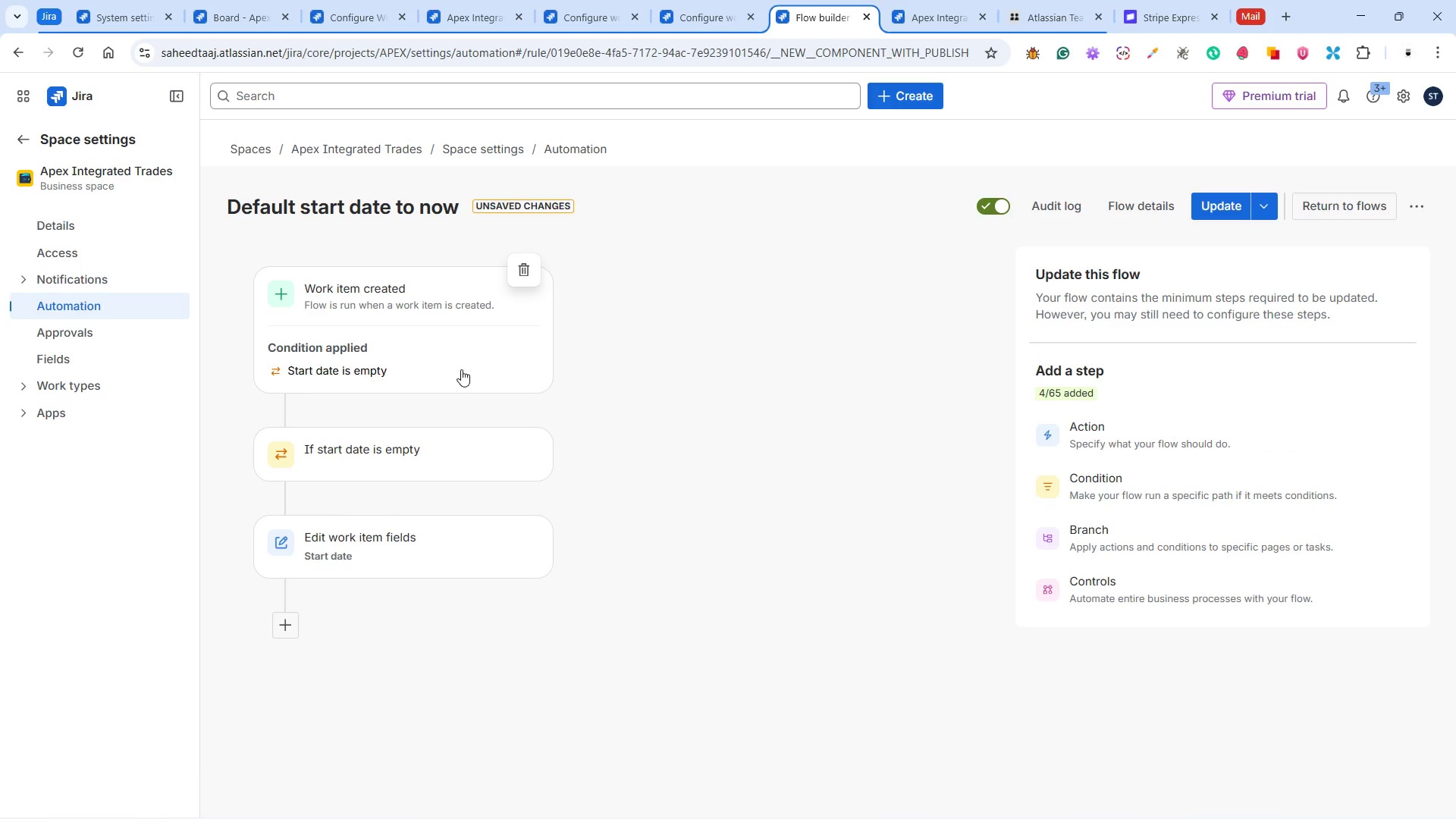 
left_click([444, 364])
 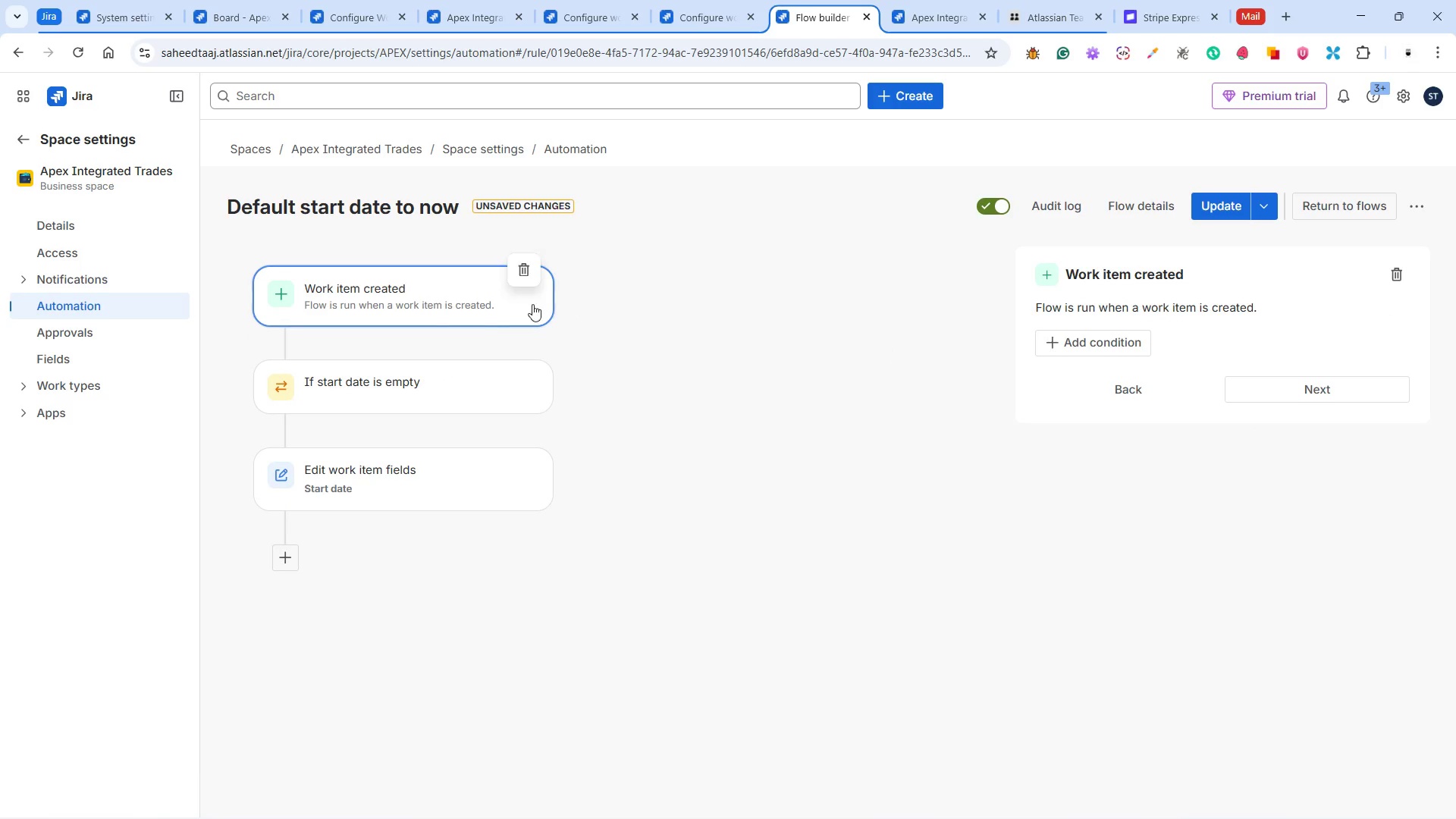 
wait(5.13)
 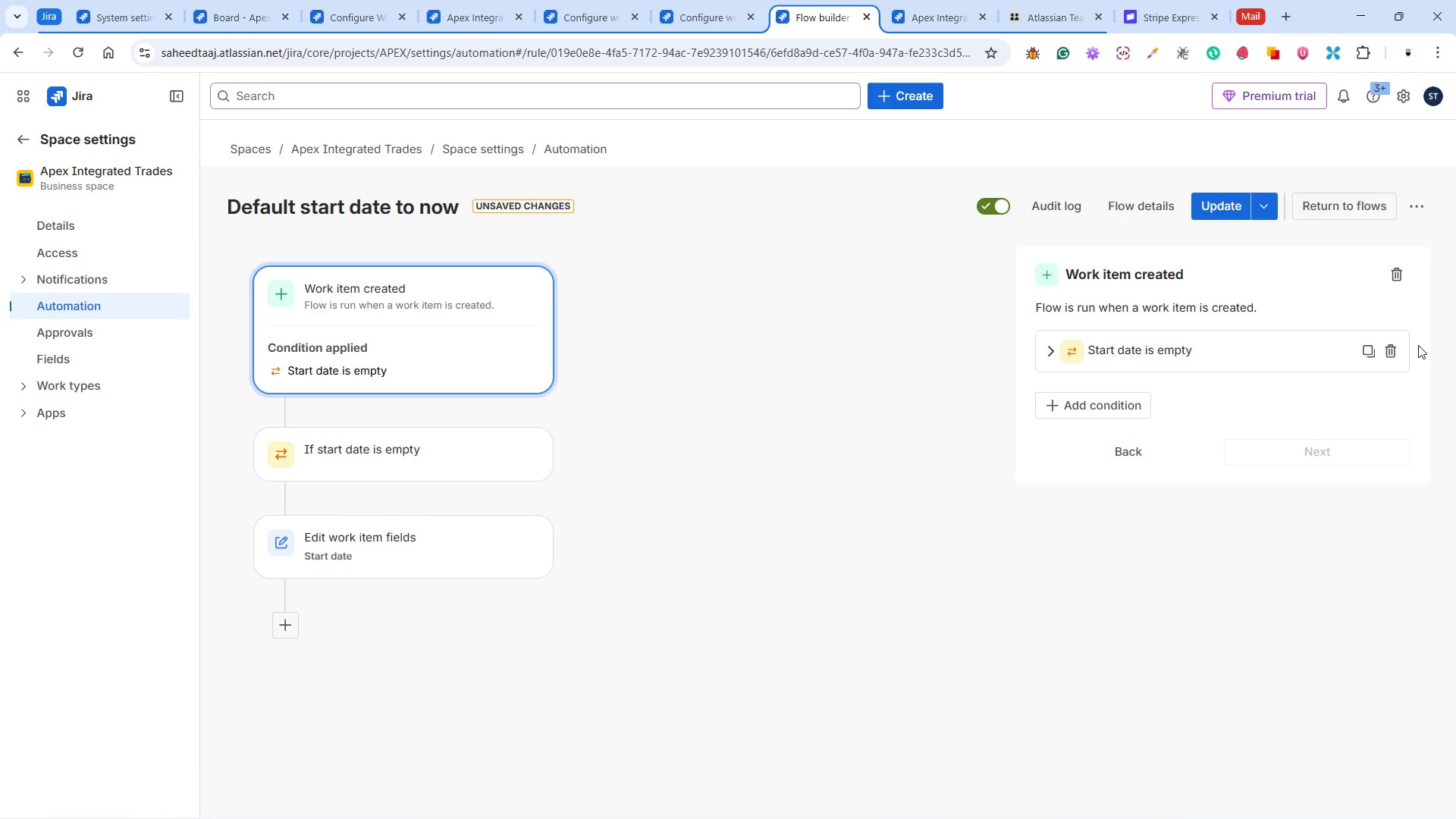 
mouse_move([299, 350])
 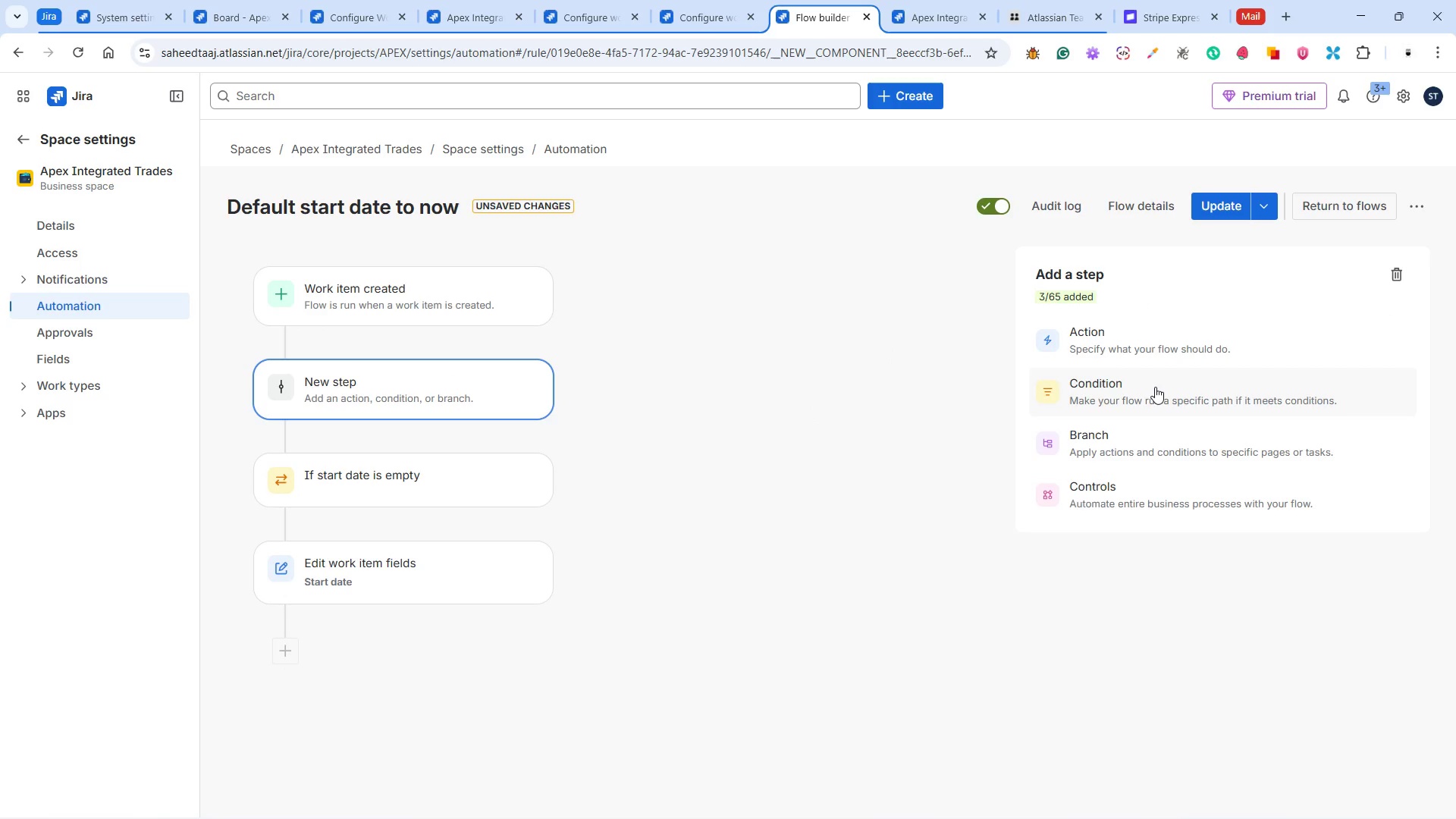 
left_click([1155, 386])
 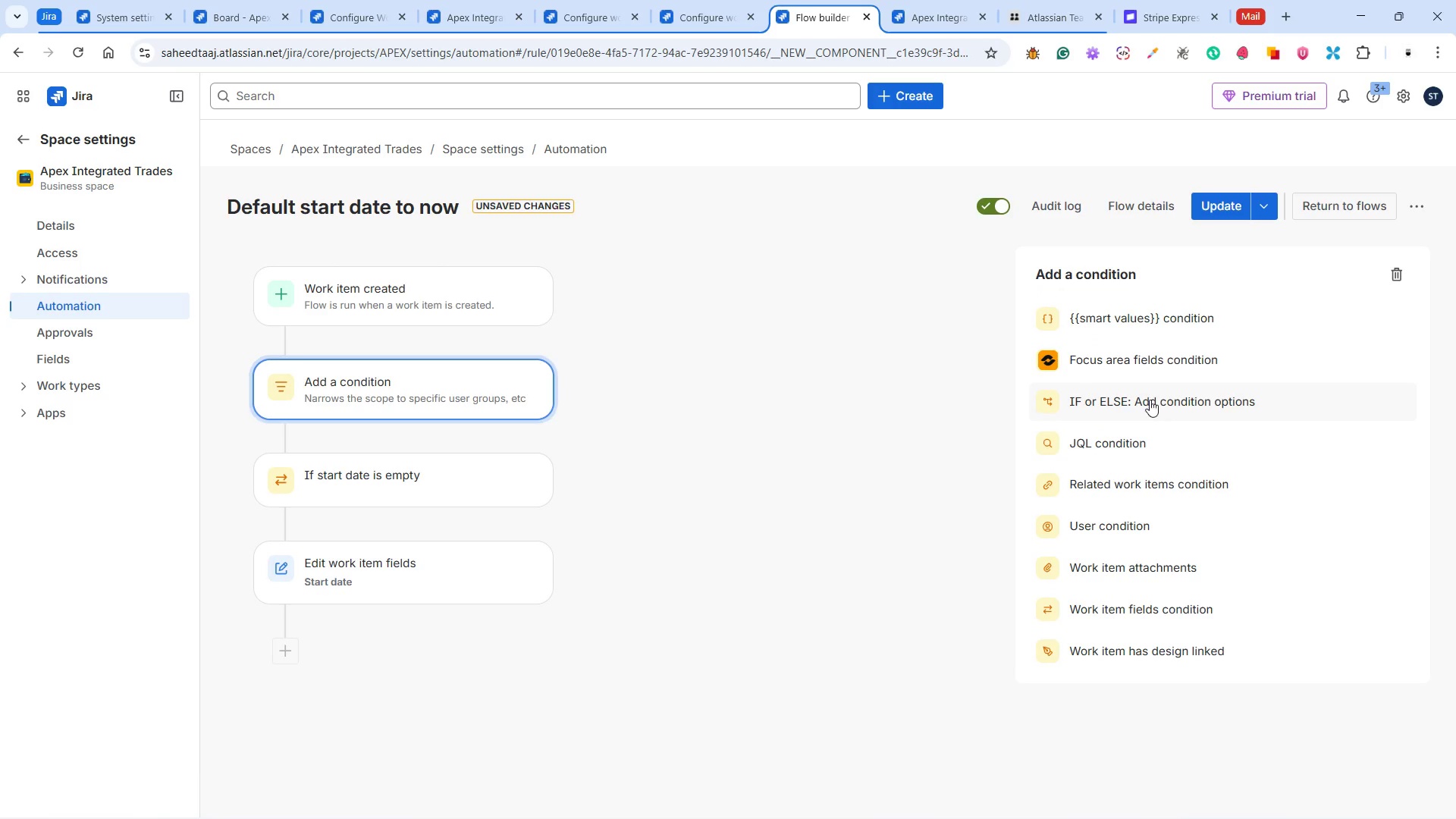 
left_click([1150, 398])
 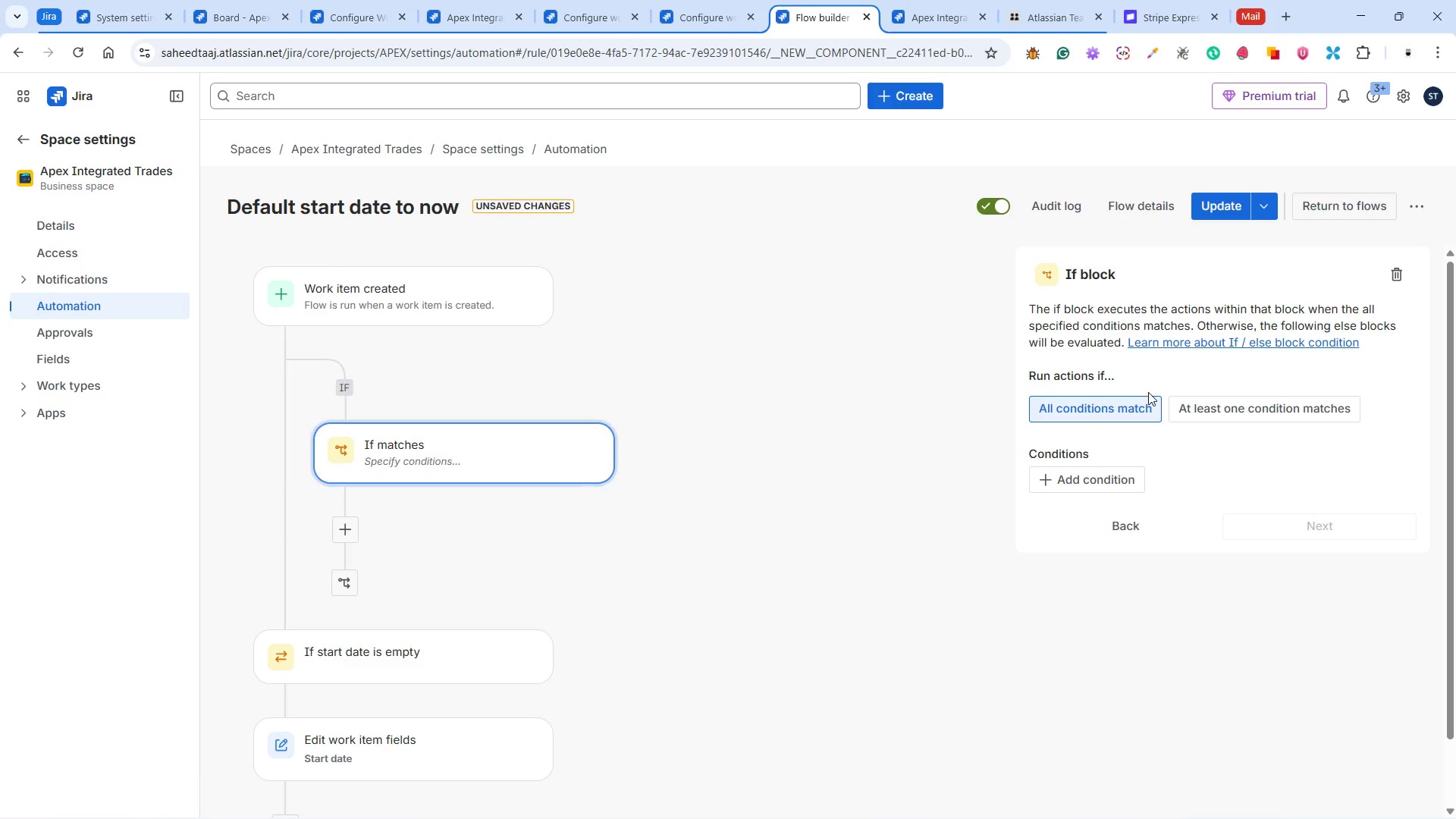 
wait(5.78)
 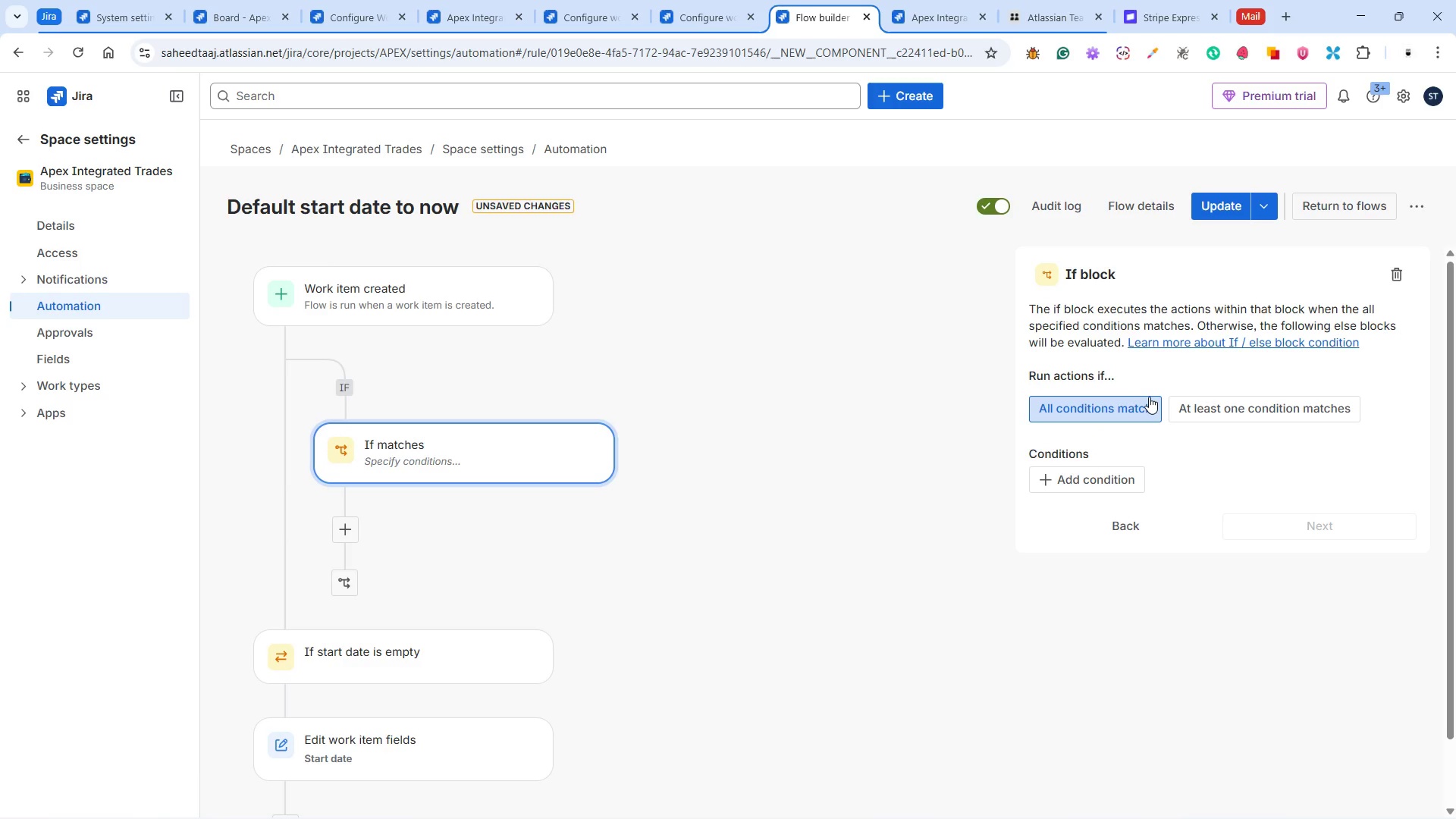 
scroll: coordinate [401, 611], scroll_direction: down, amount: 2.0
 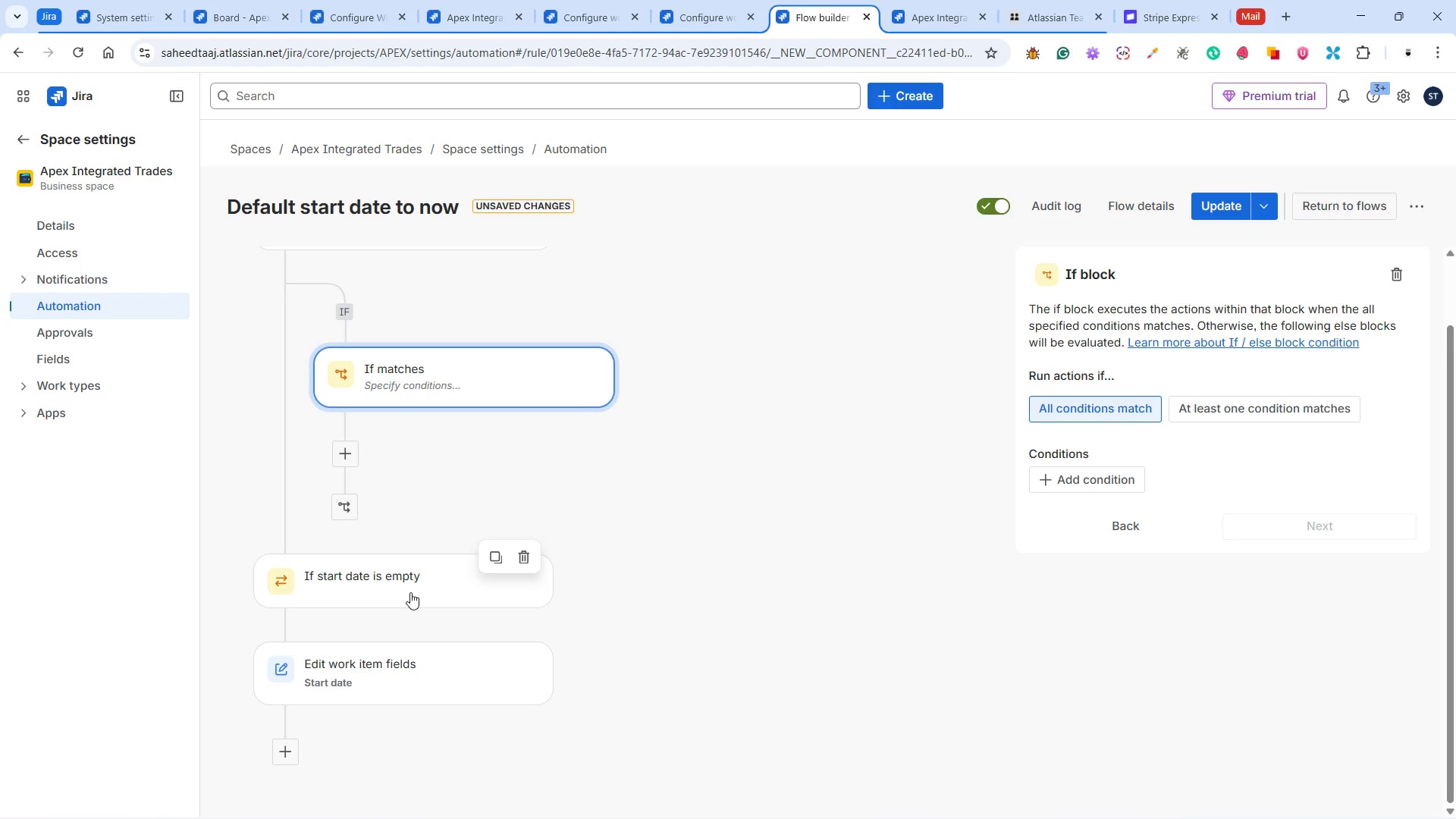 
wait(26.57)
 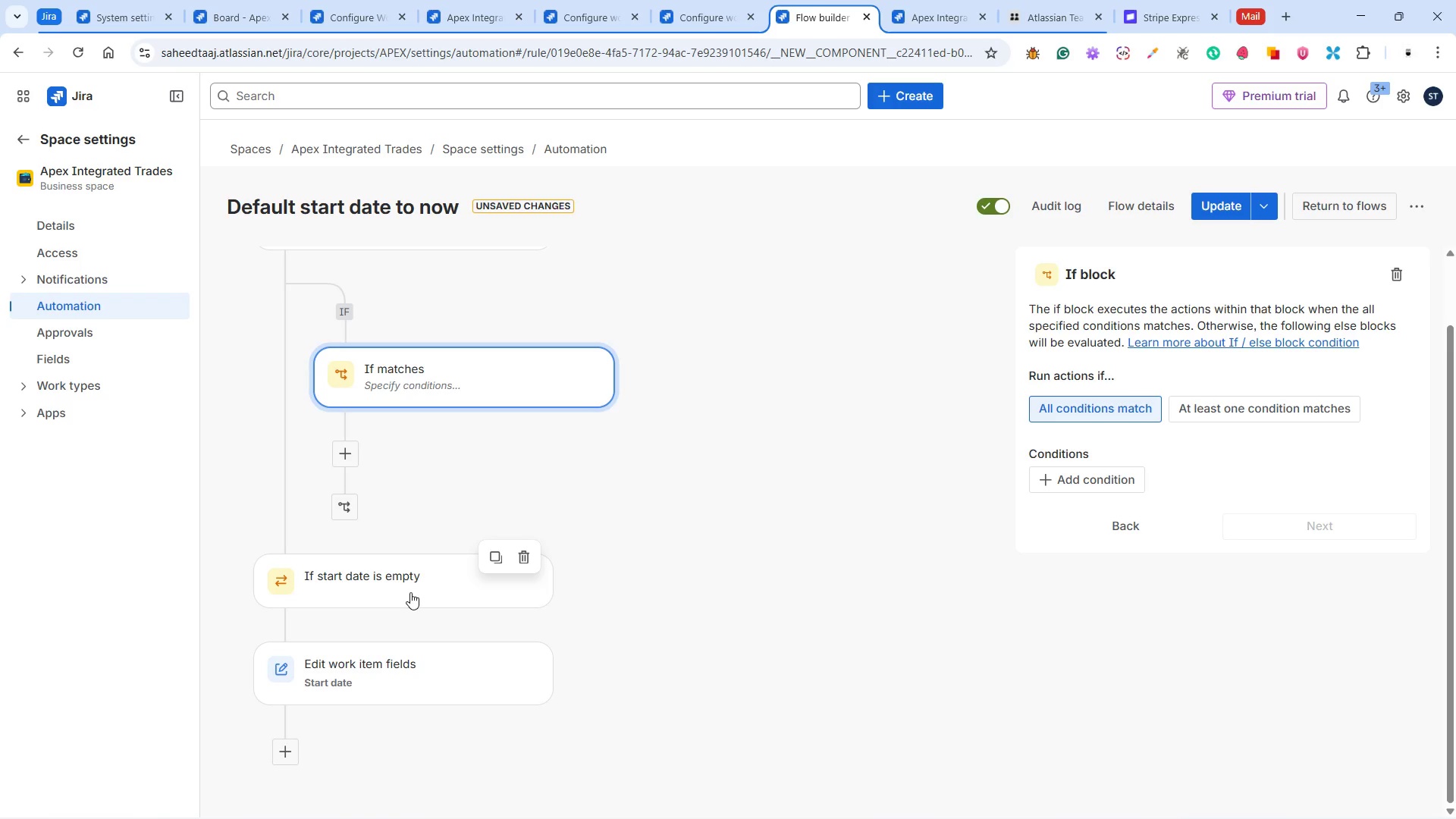 
left_click([1109, 475])
 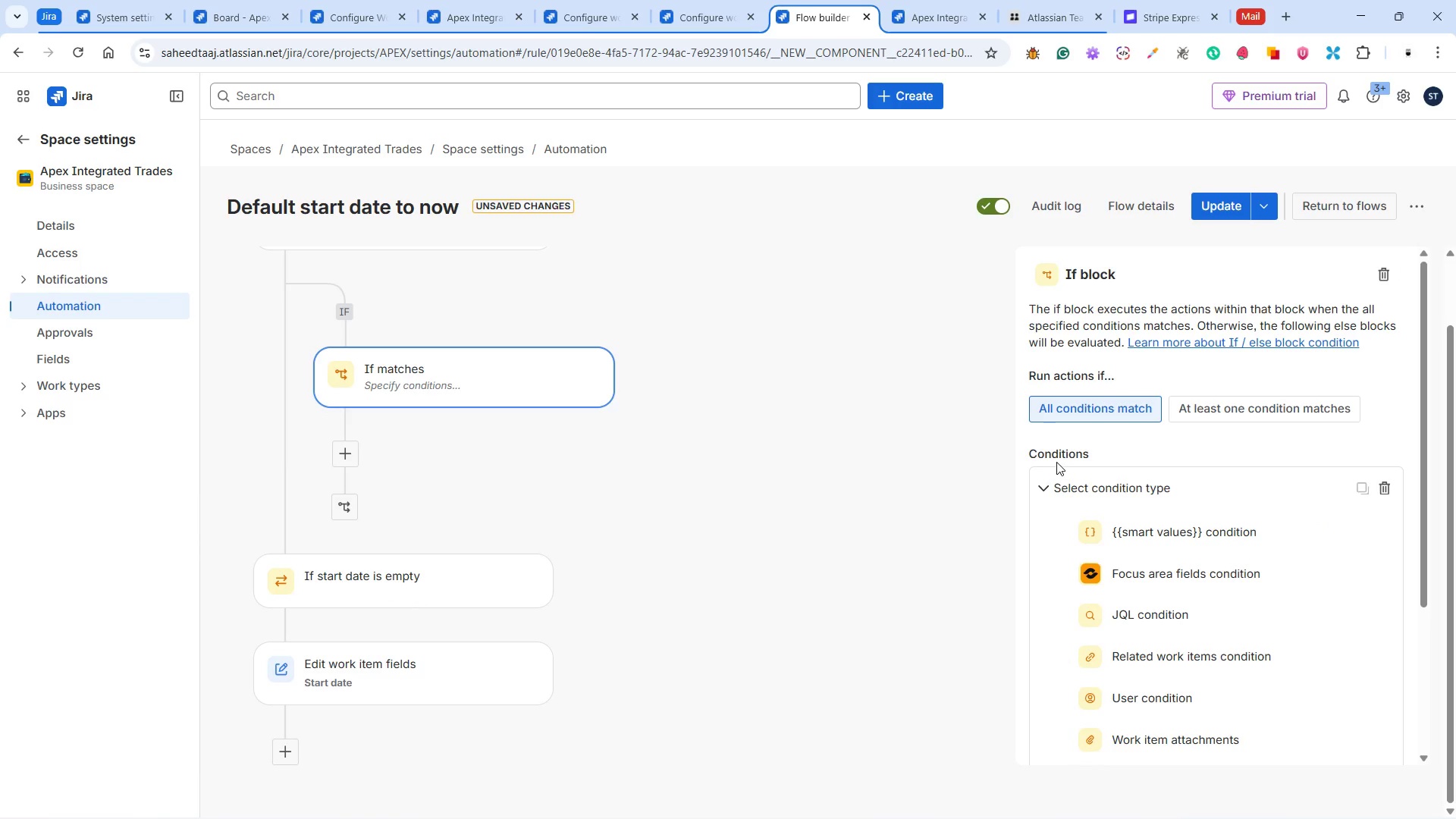 
left_click([1044, 479])
 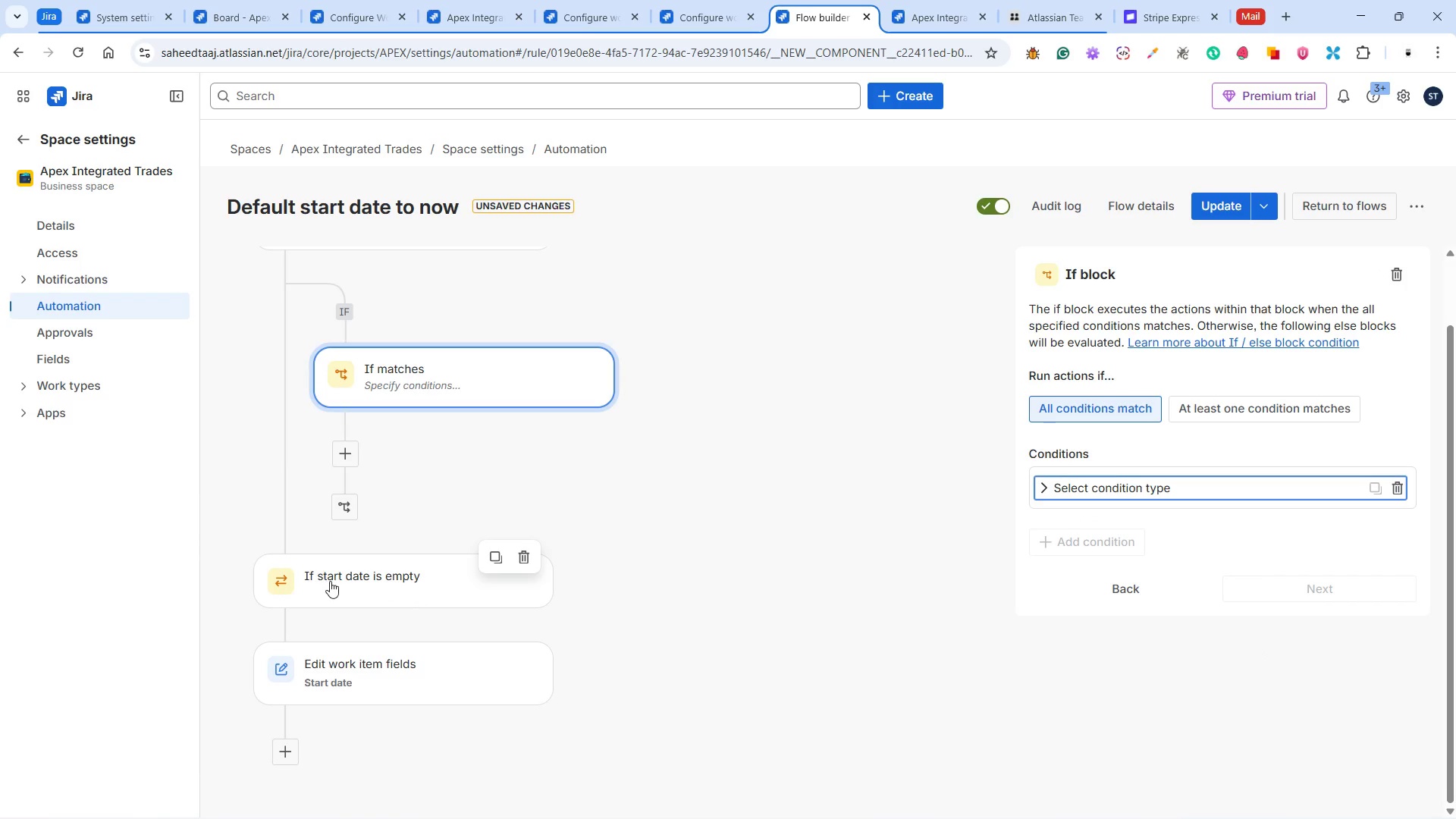 
left_click_drag(start_coordinate=[330, 583], to_coordinate=[341, 574])
 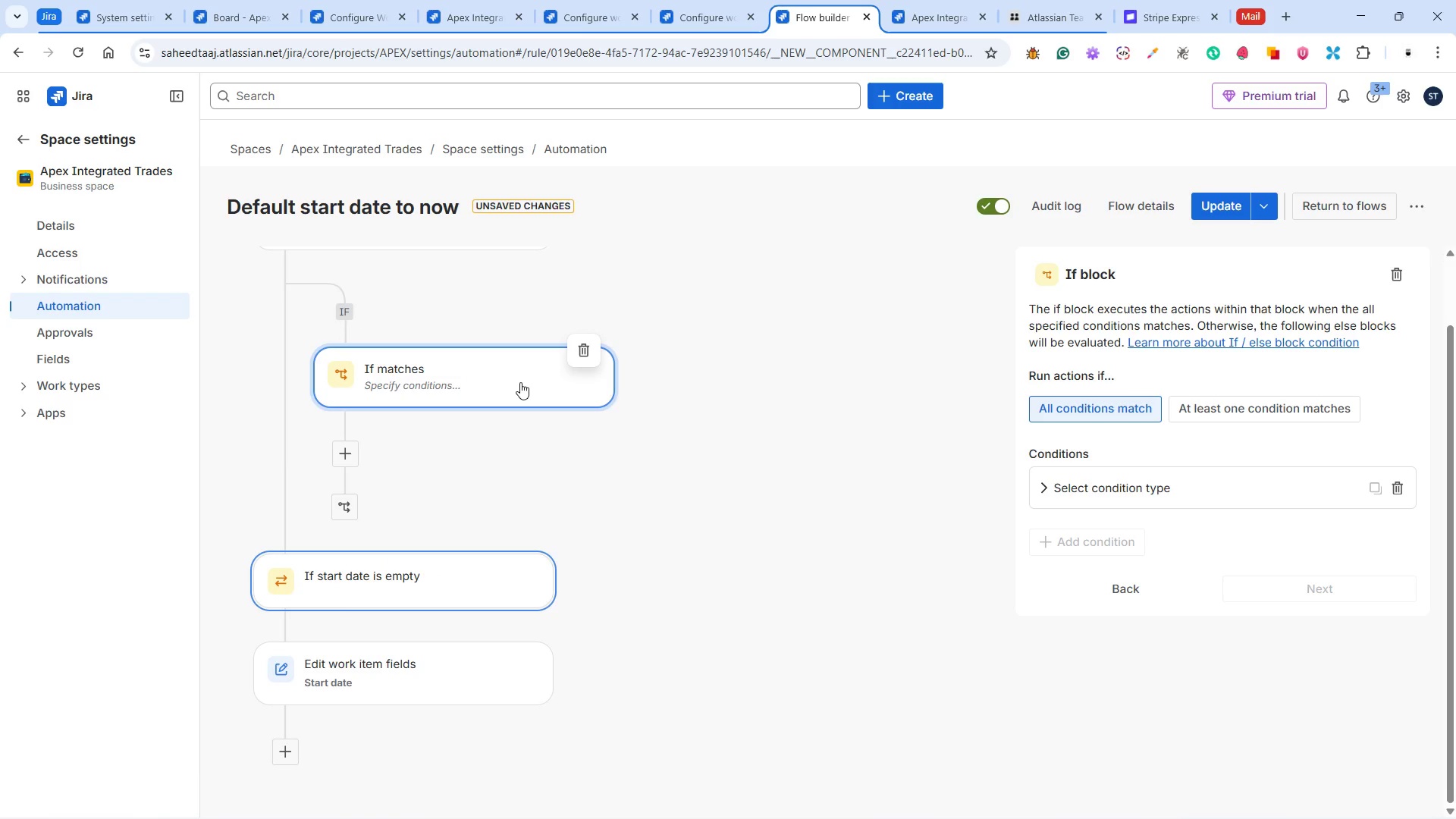 
left_click([527, 381])
 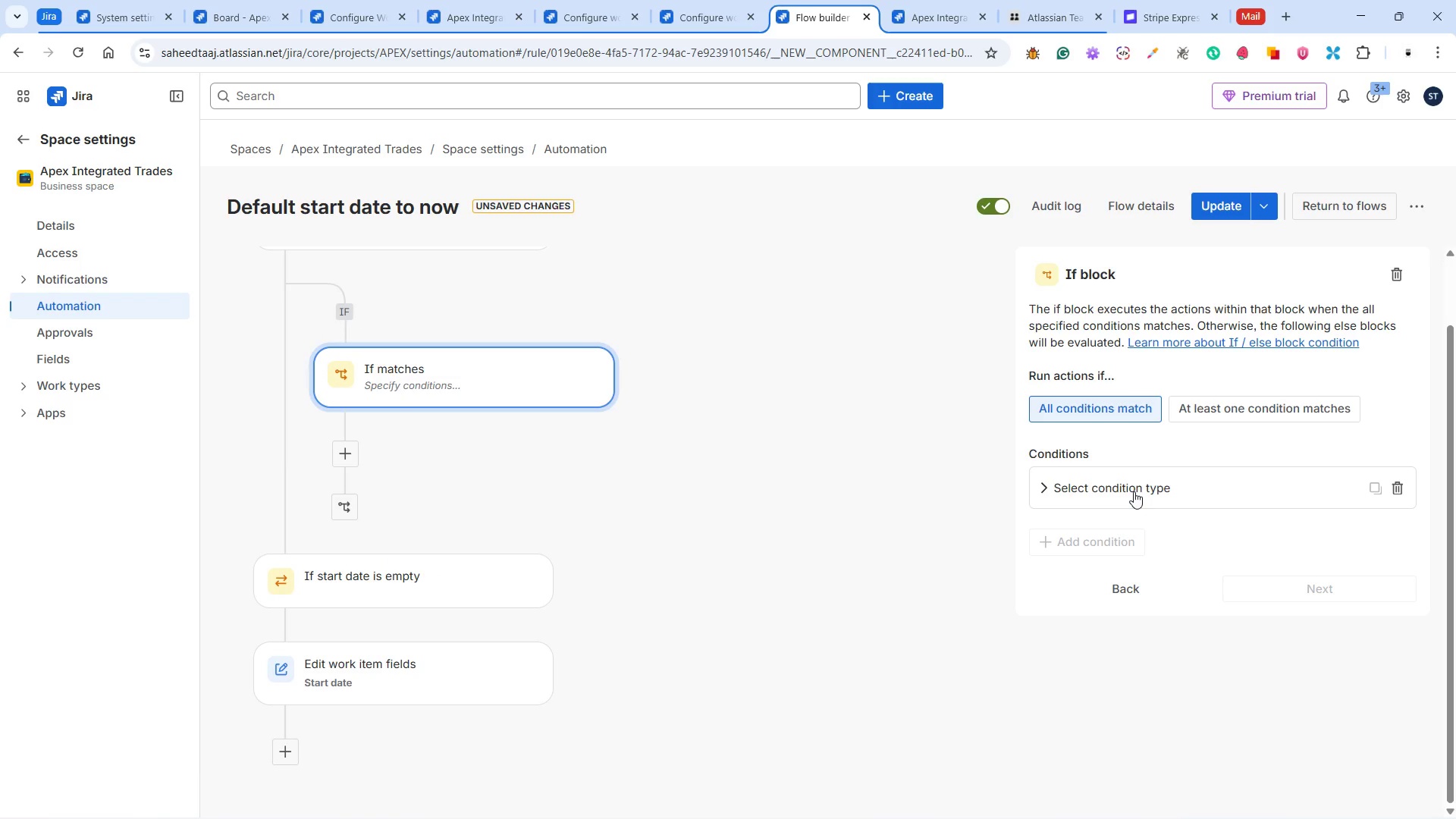 
left_click([1132, 490])
 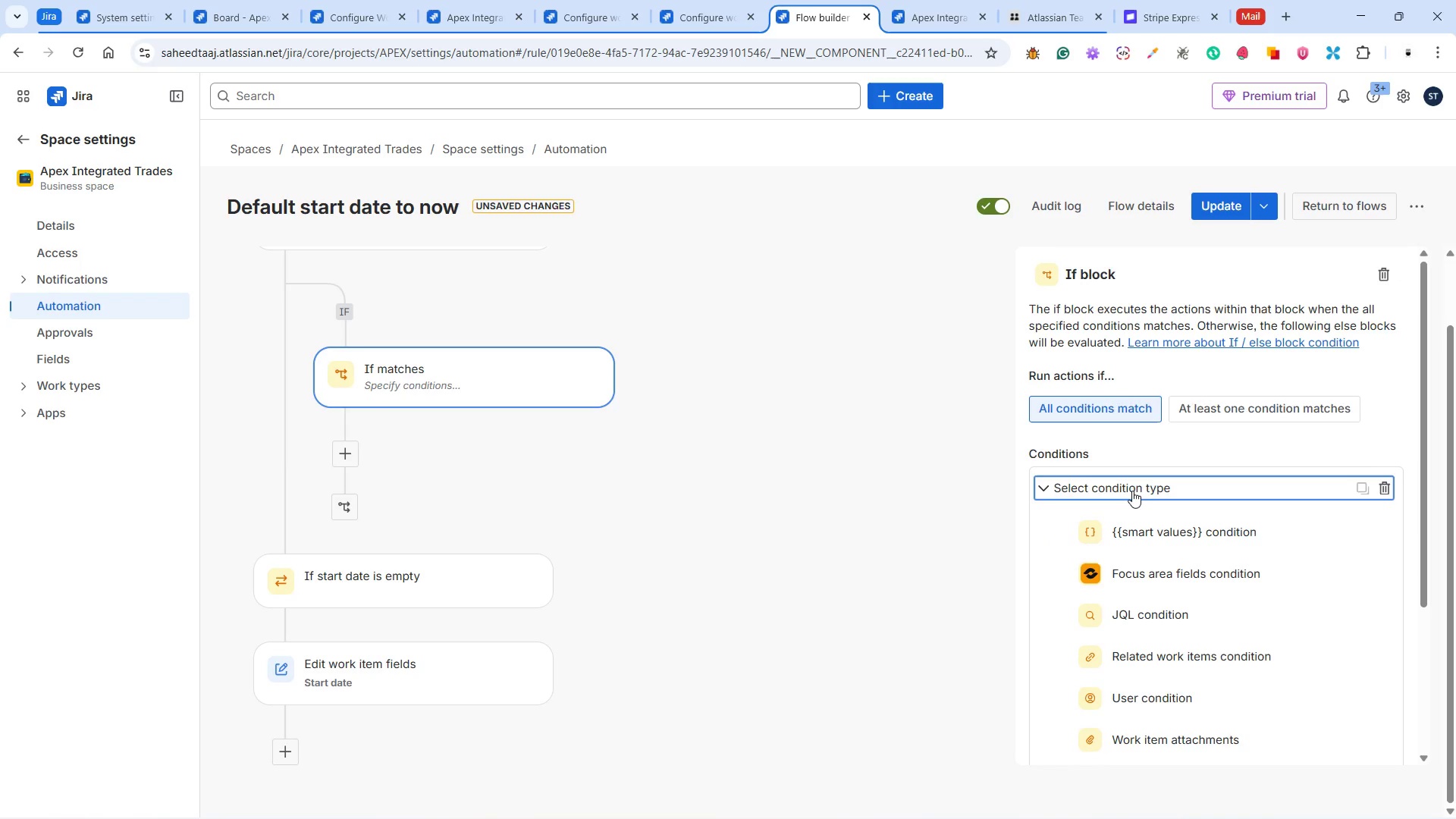 
scroll: coordinate [1150, 502], scroll_direction: down, amount: 3.0
 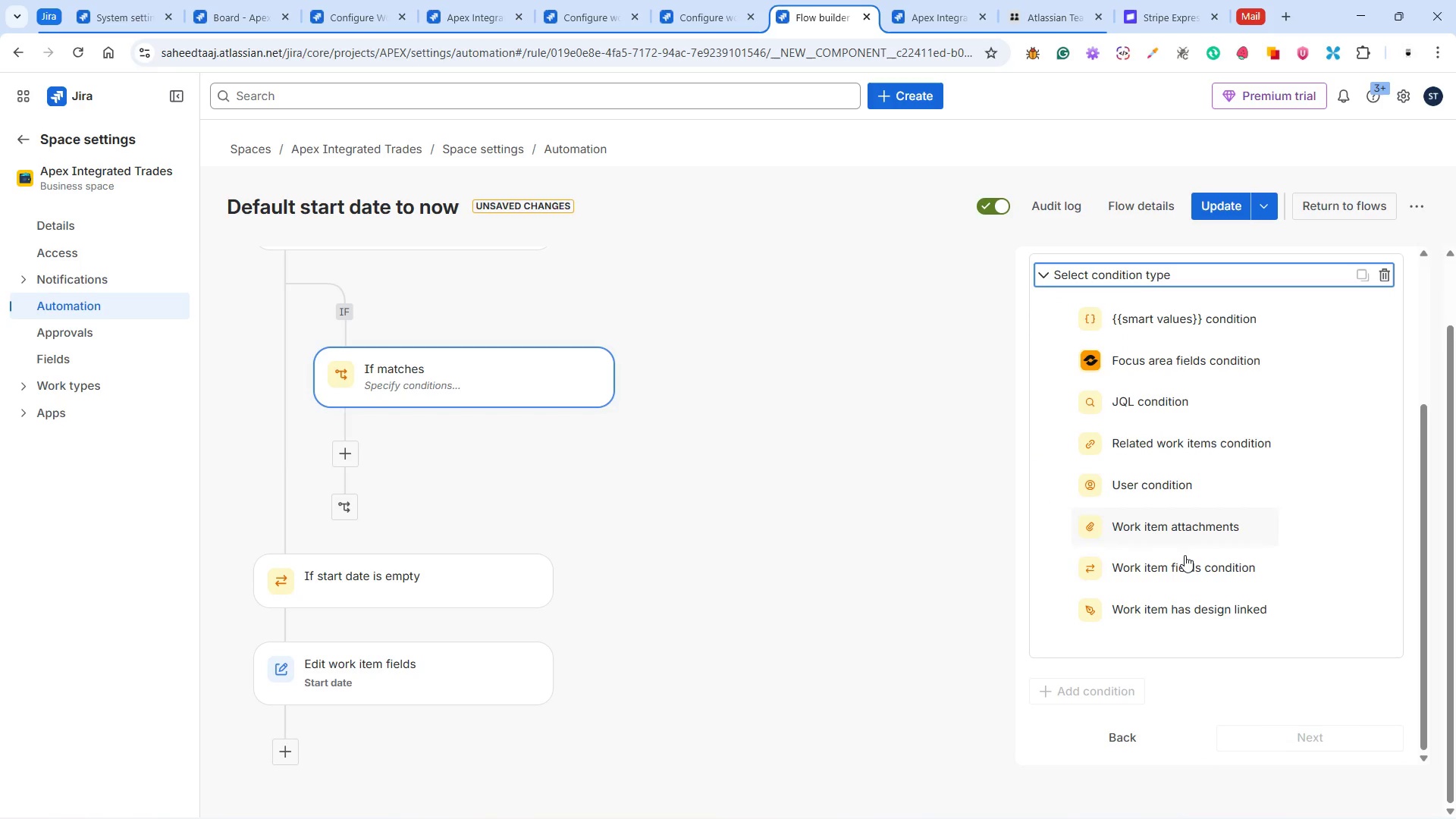 
left_click([1181, 567])
 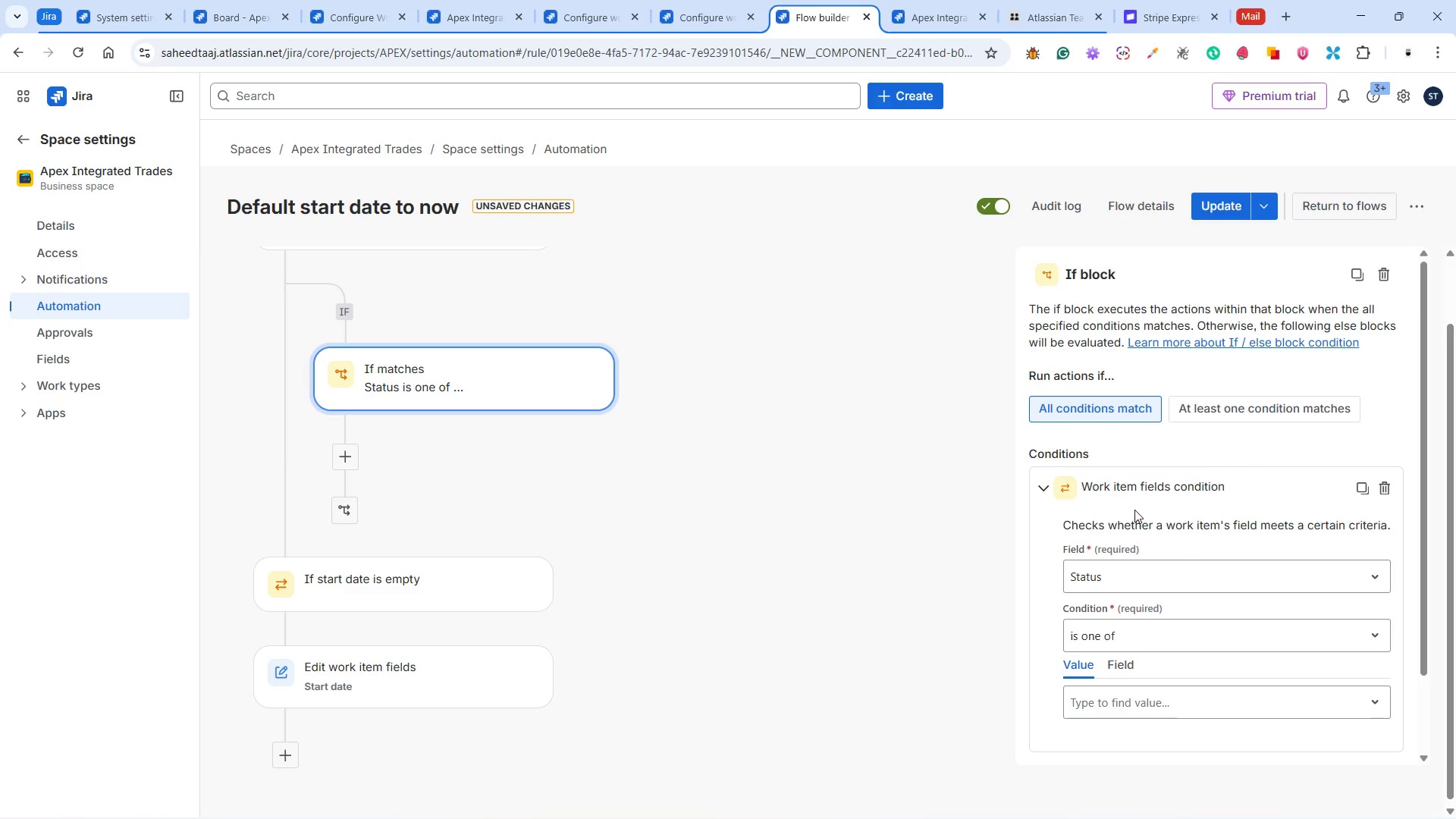 
scroll: coordinate [1133, 507], scroll_direction: down, amount: 1.0
 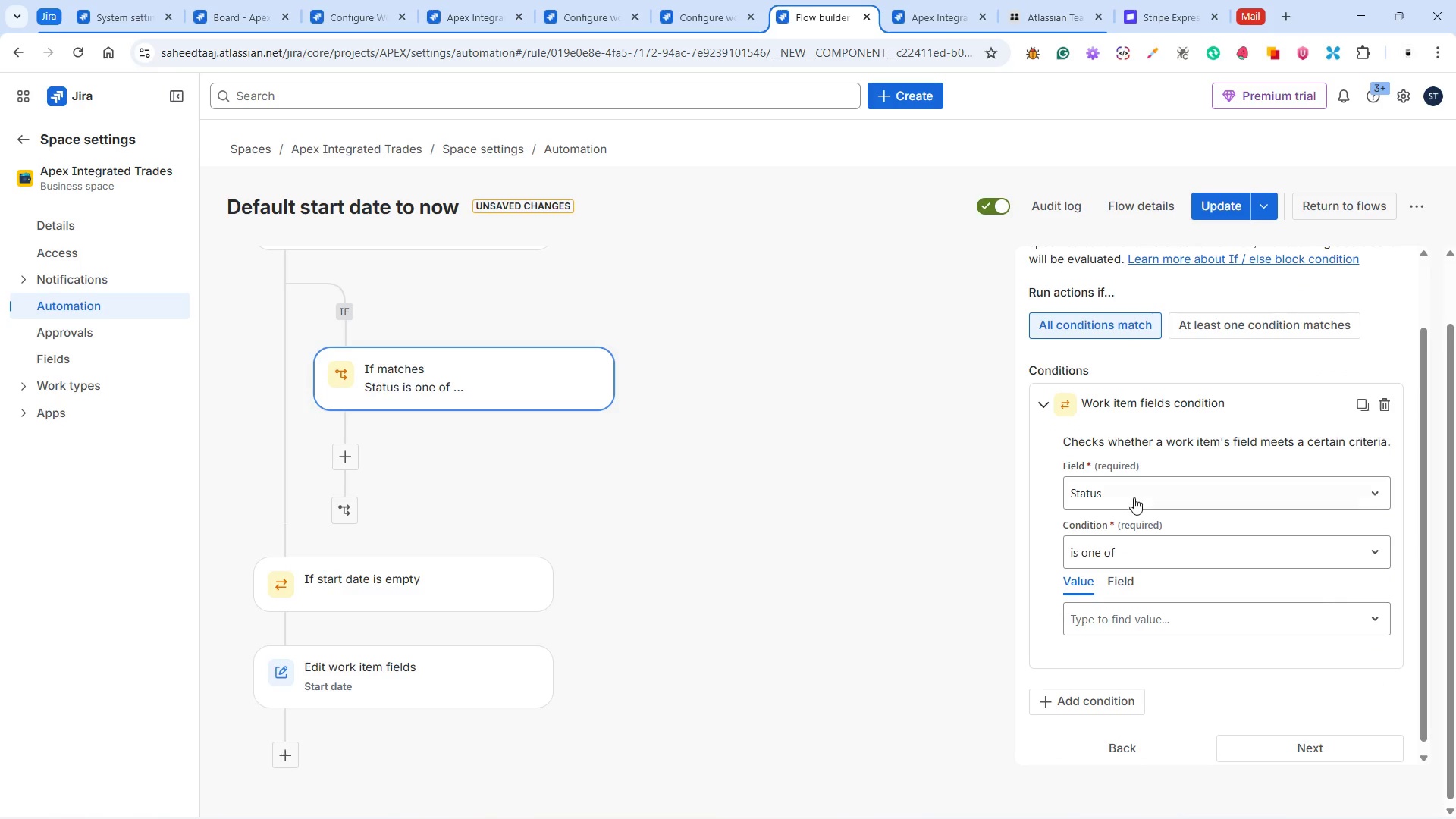 
left_click([1134, 494])
 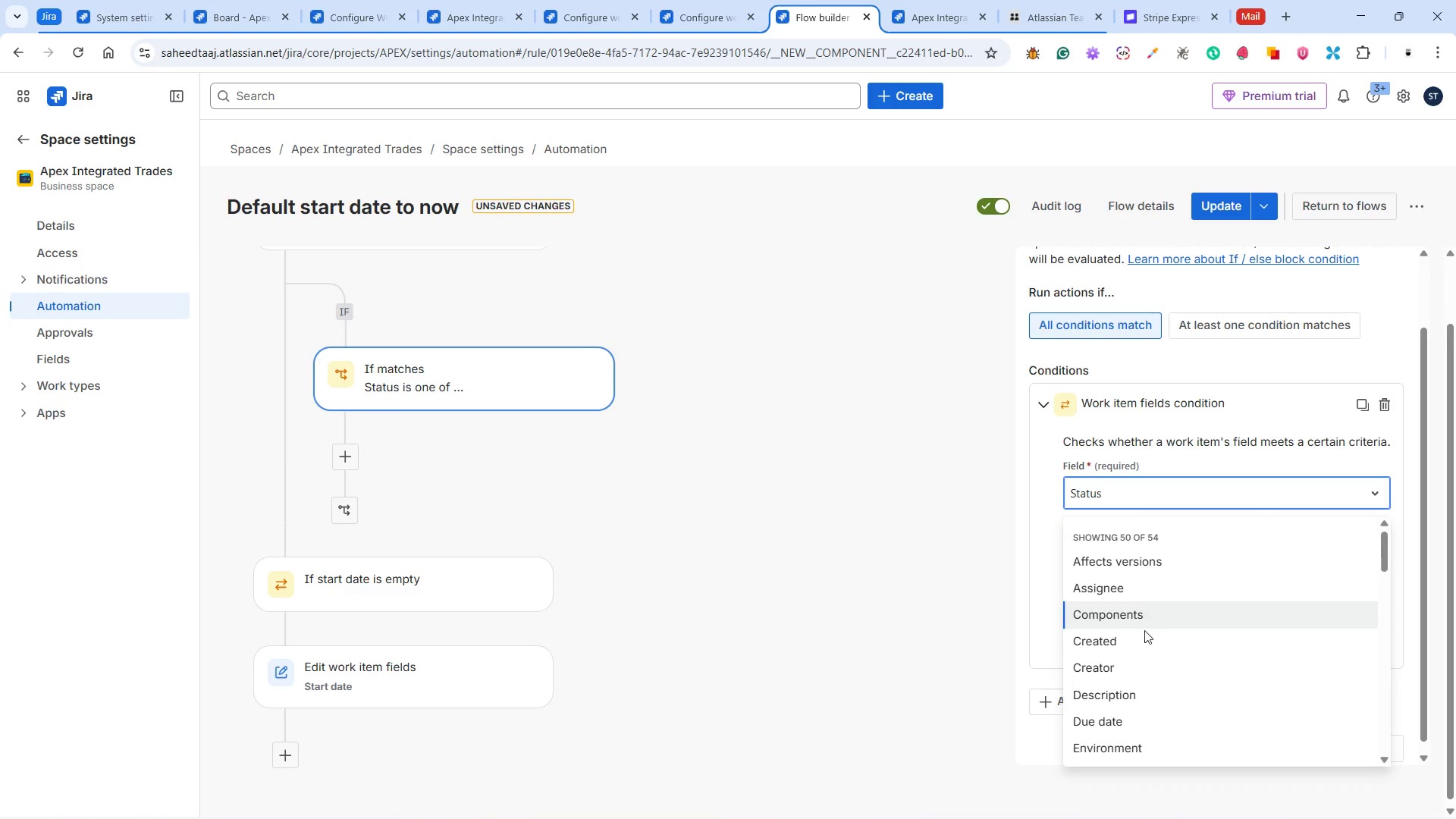 
scroll: coordinate [1130, 627], scroll_direction: down, amount: 18.0
 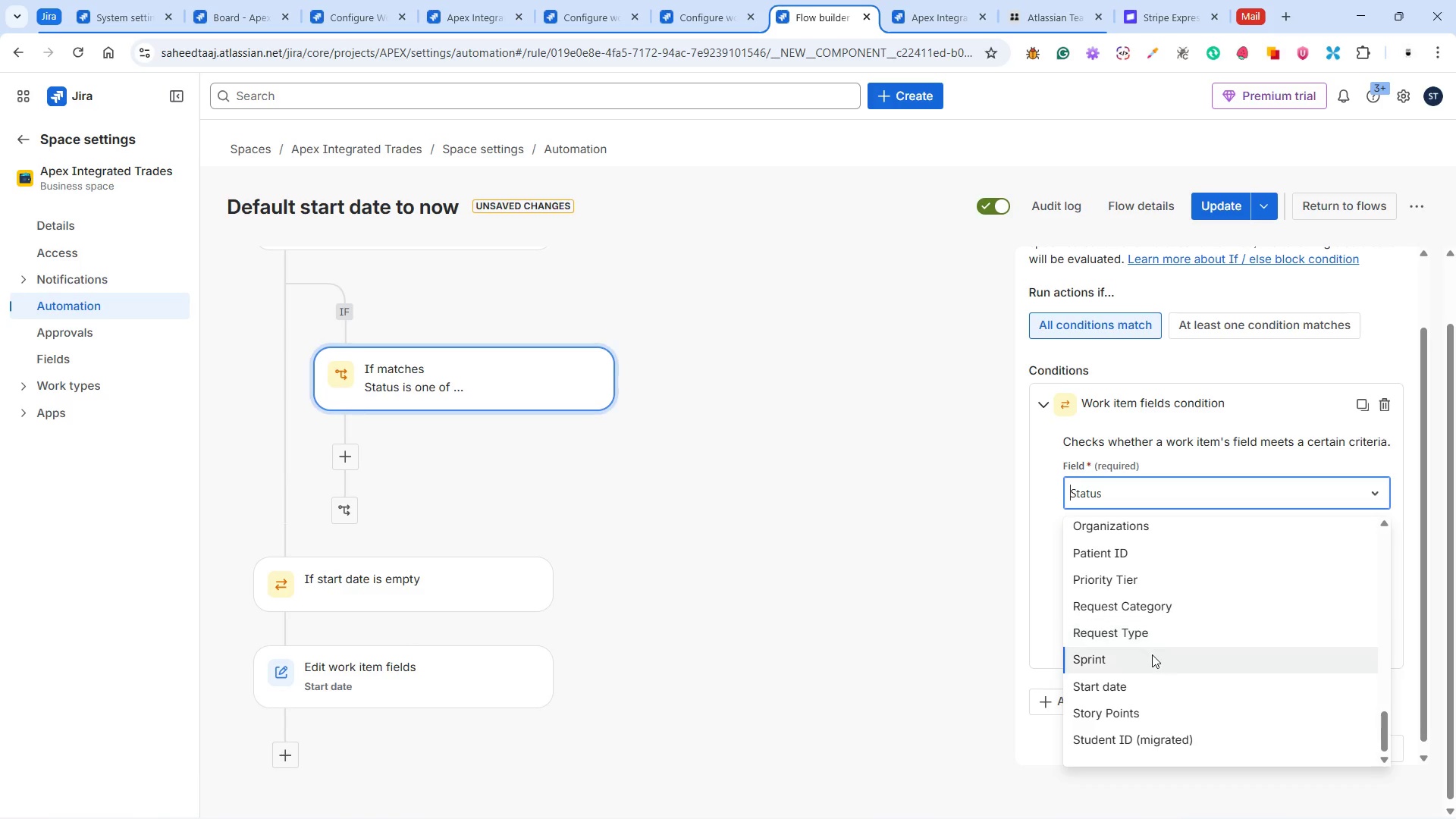 
left_click([1148, 677])
 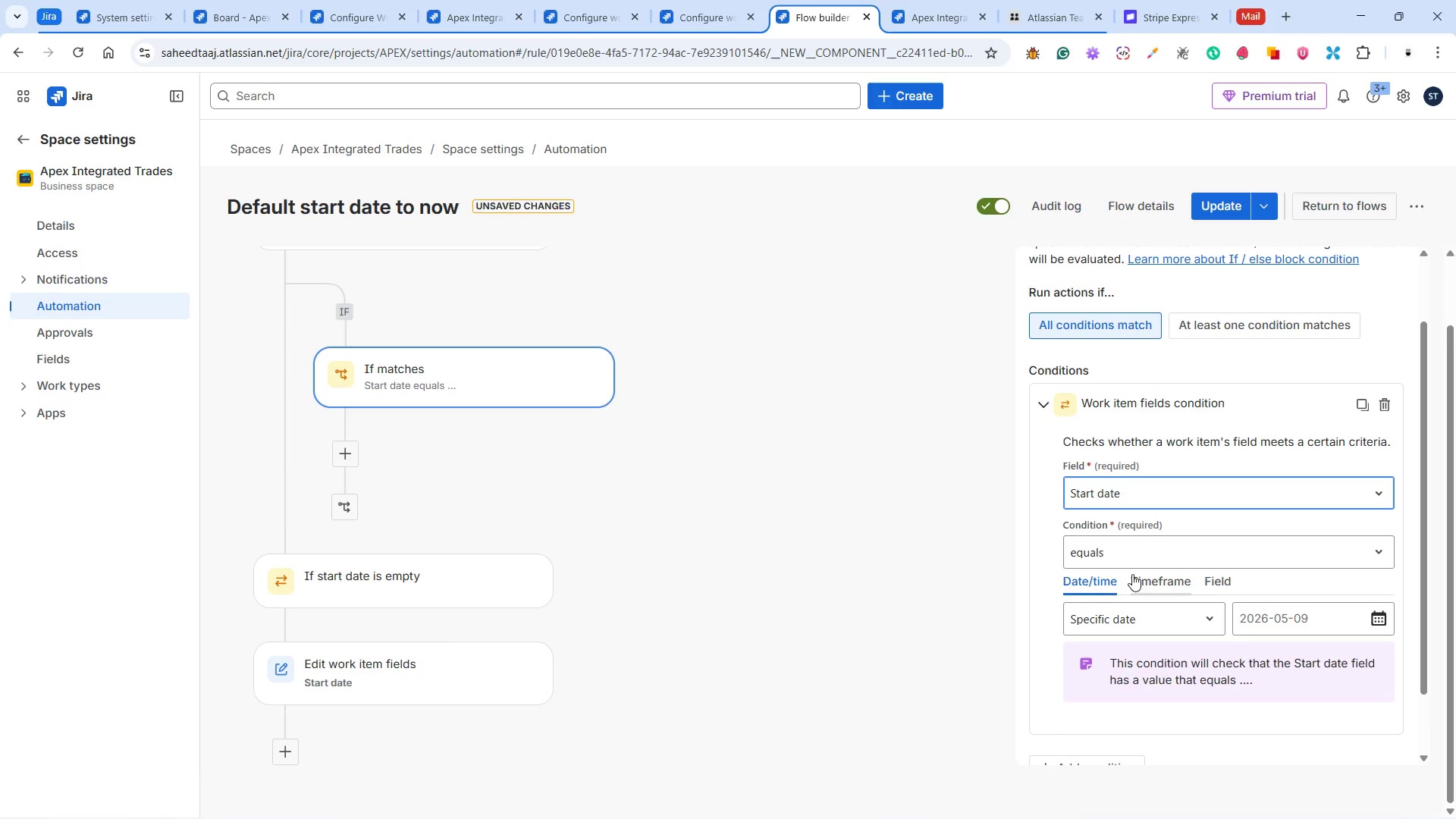 
left_click([1120, 554])
 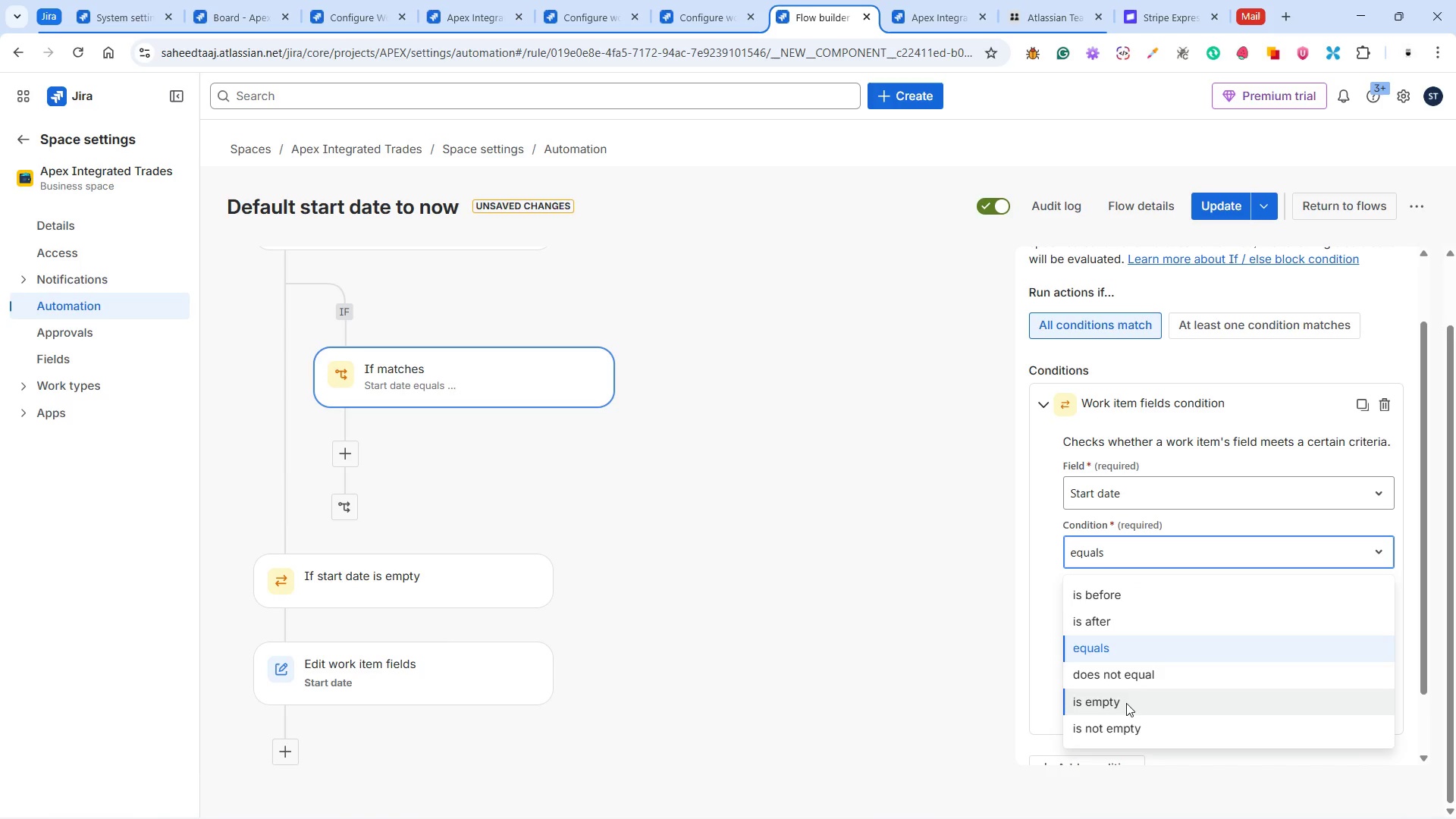 
left_click([1126, 704])
 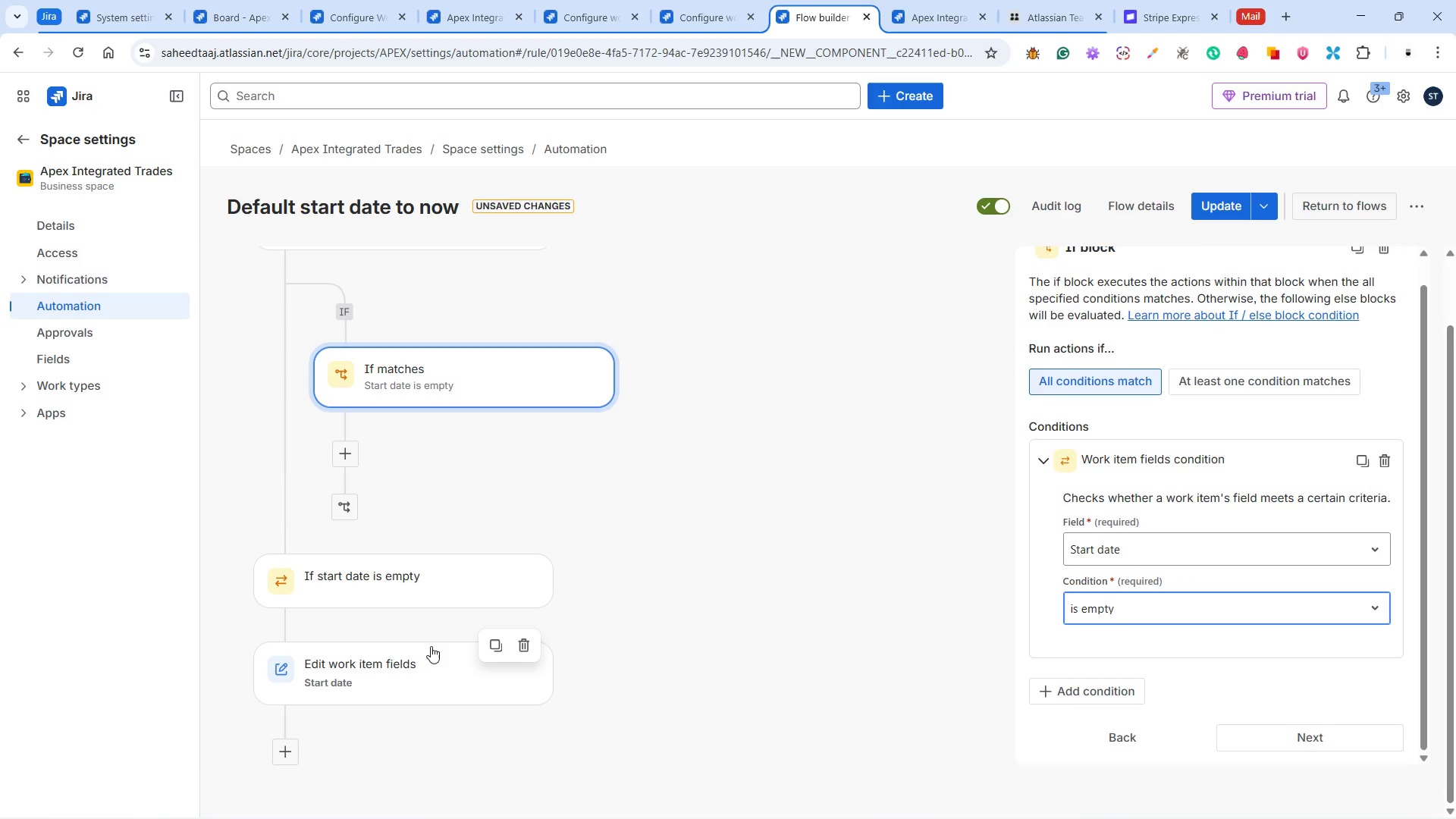 
wait(5.23)
 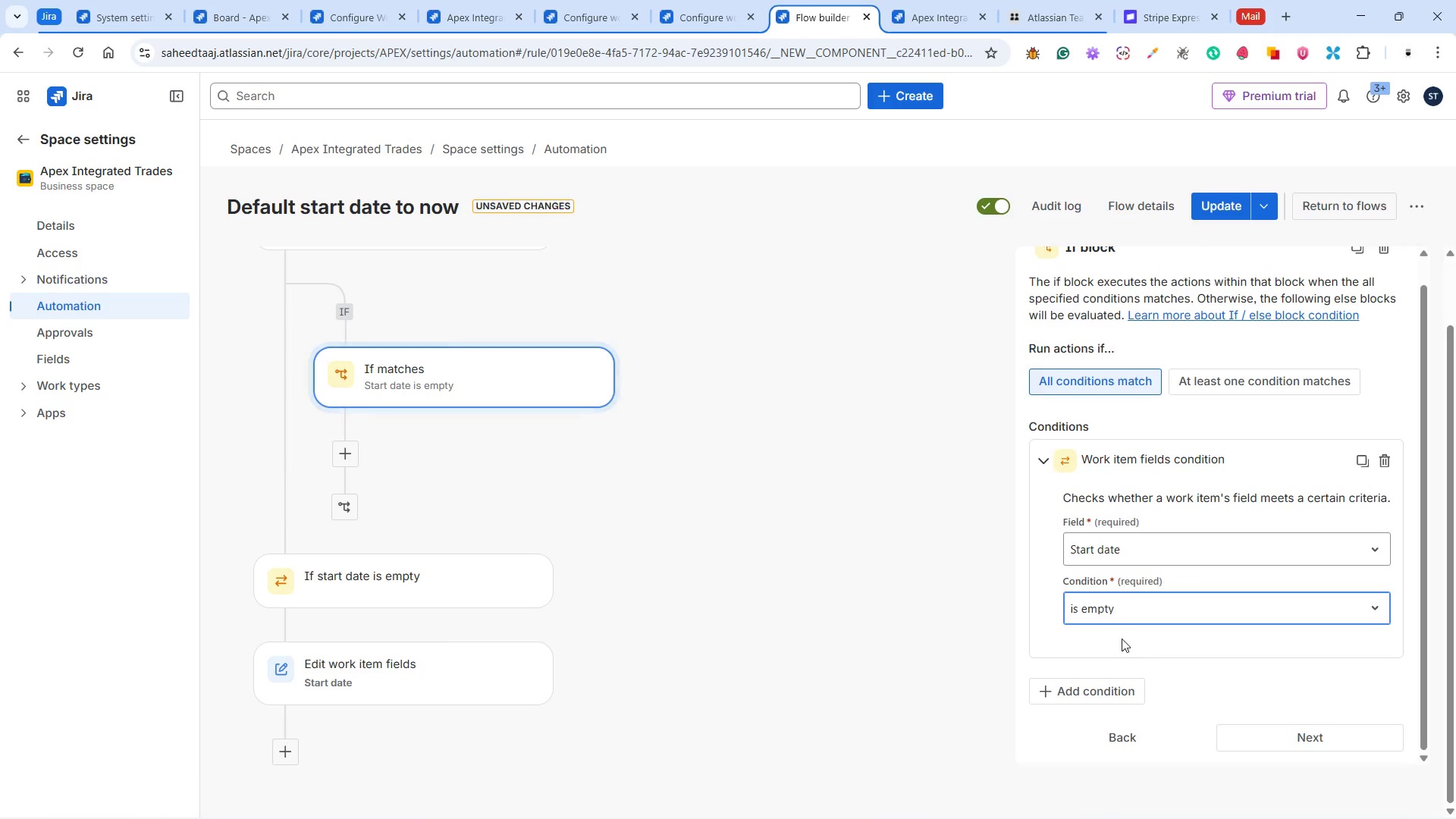 
left_click_drag(start_coordinate=[378, 678], to_coordinate=[460, 428])
 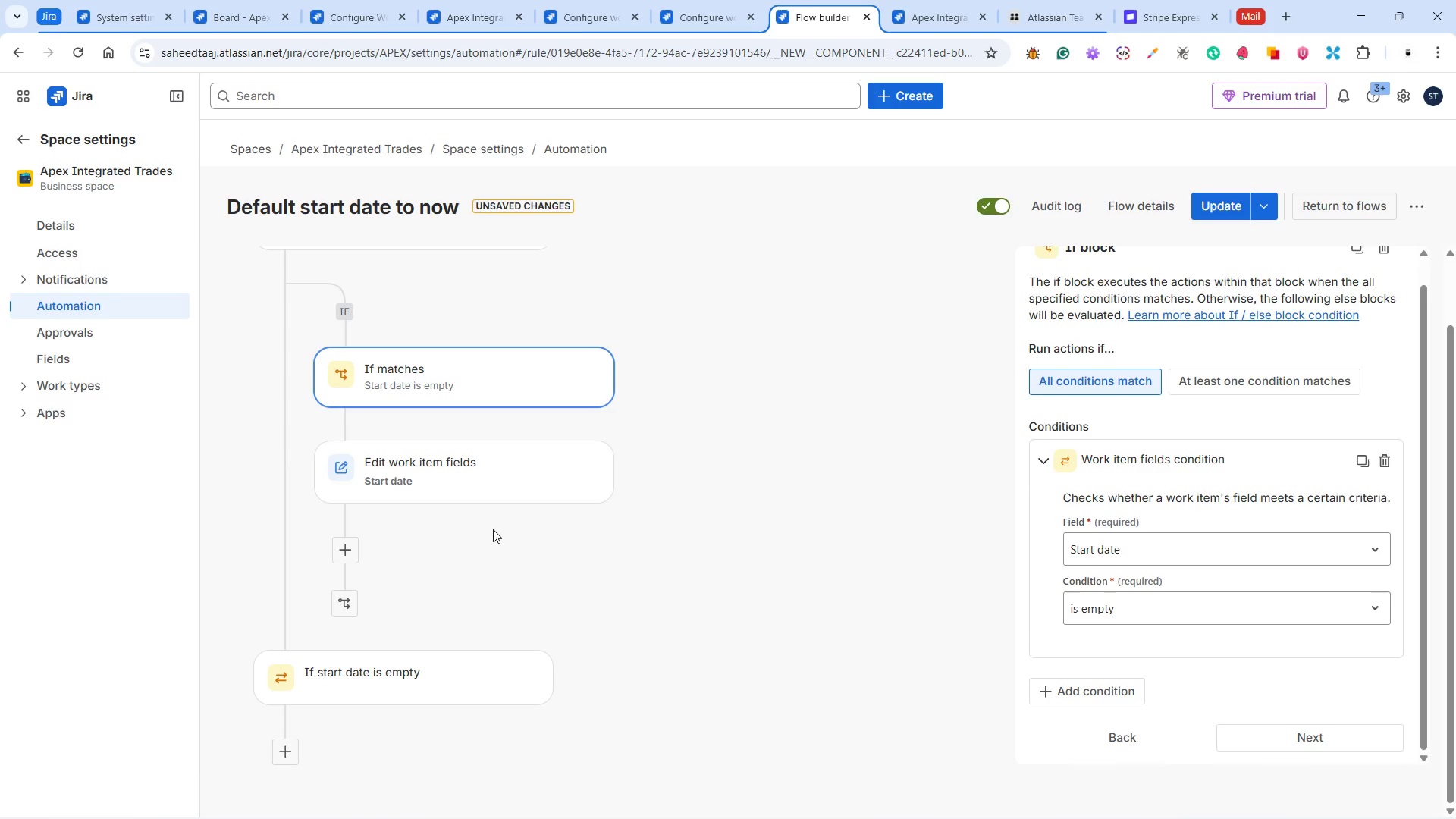 
left_click([493, 529])
 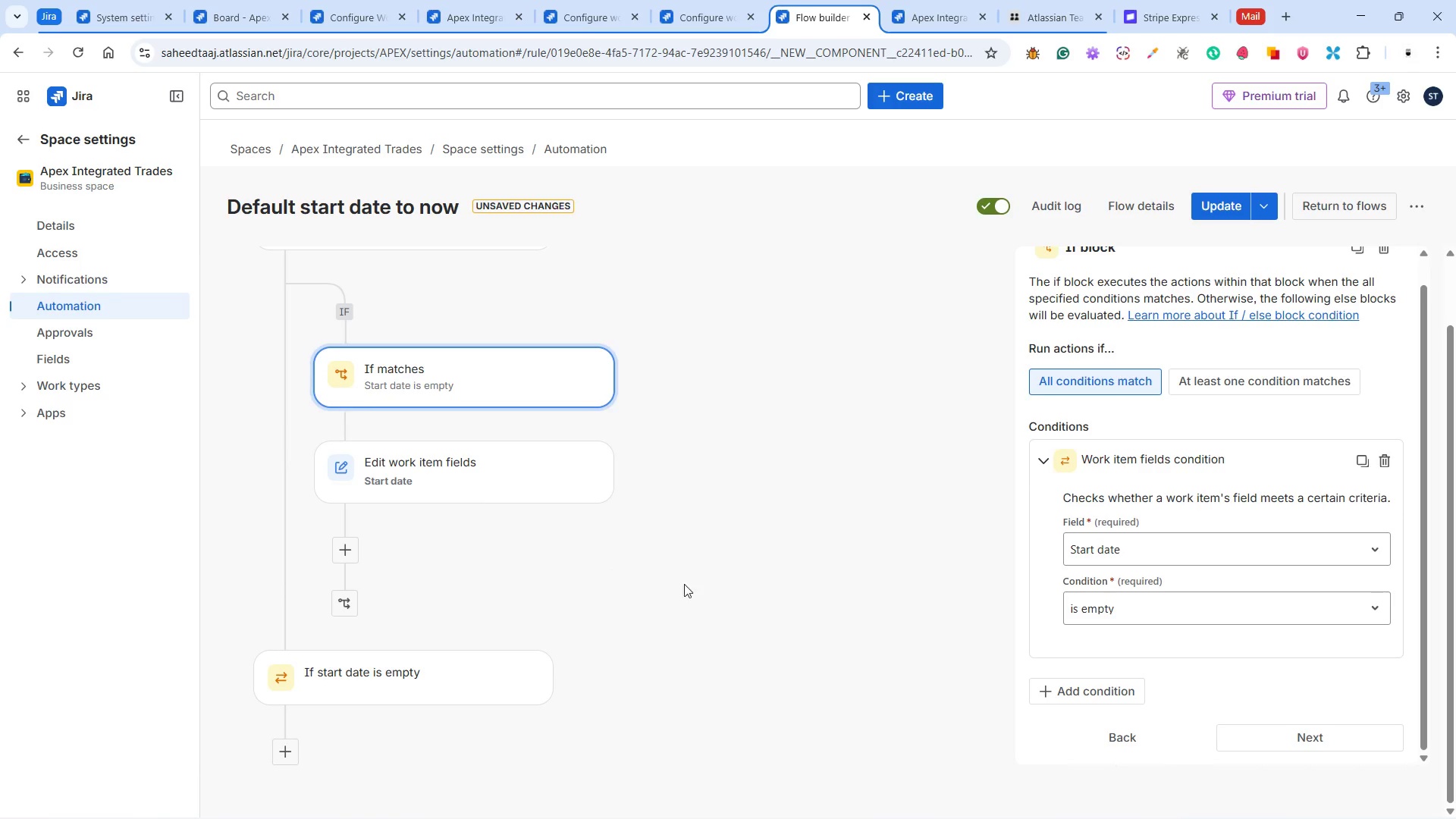 
scroll: coordinate [711, 588], scroll_direction: down, amount: 2.0
 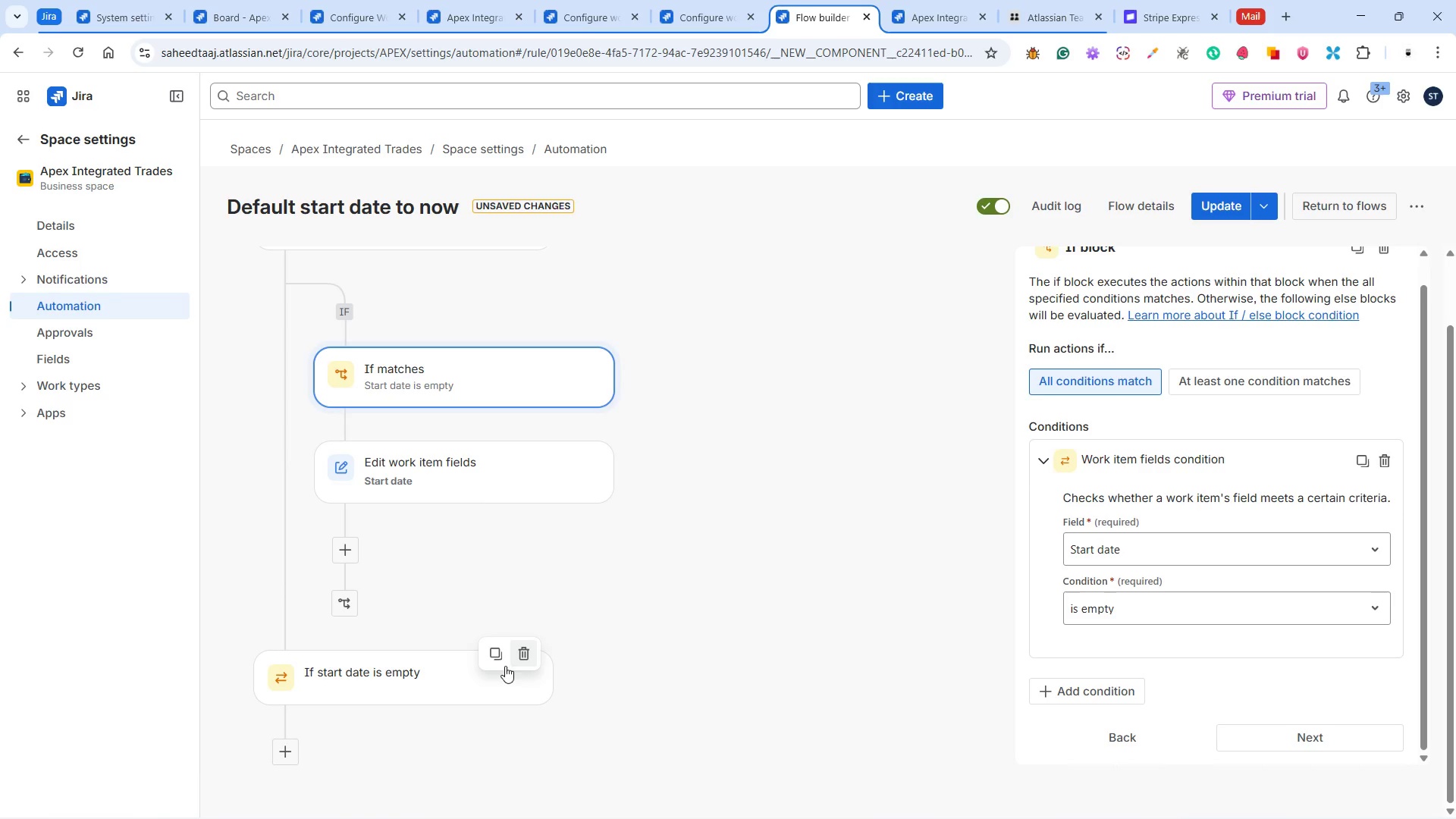 
left_click([502, 667])
 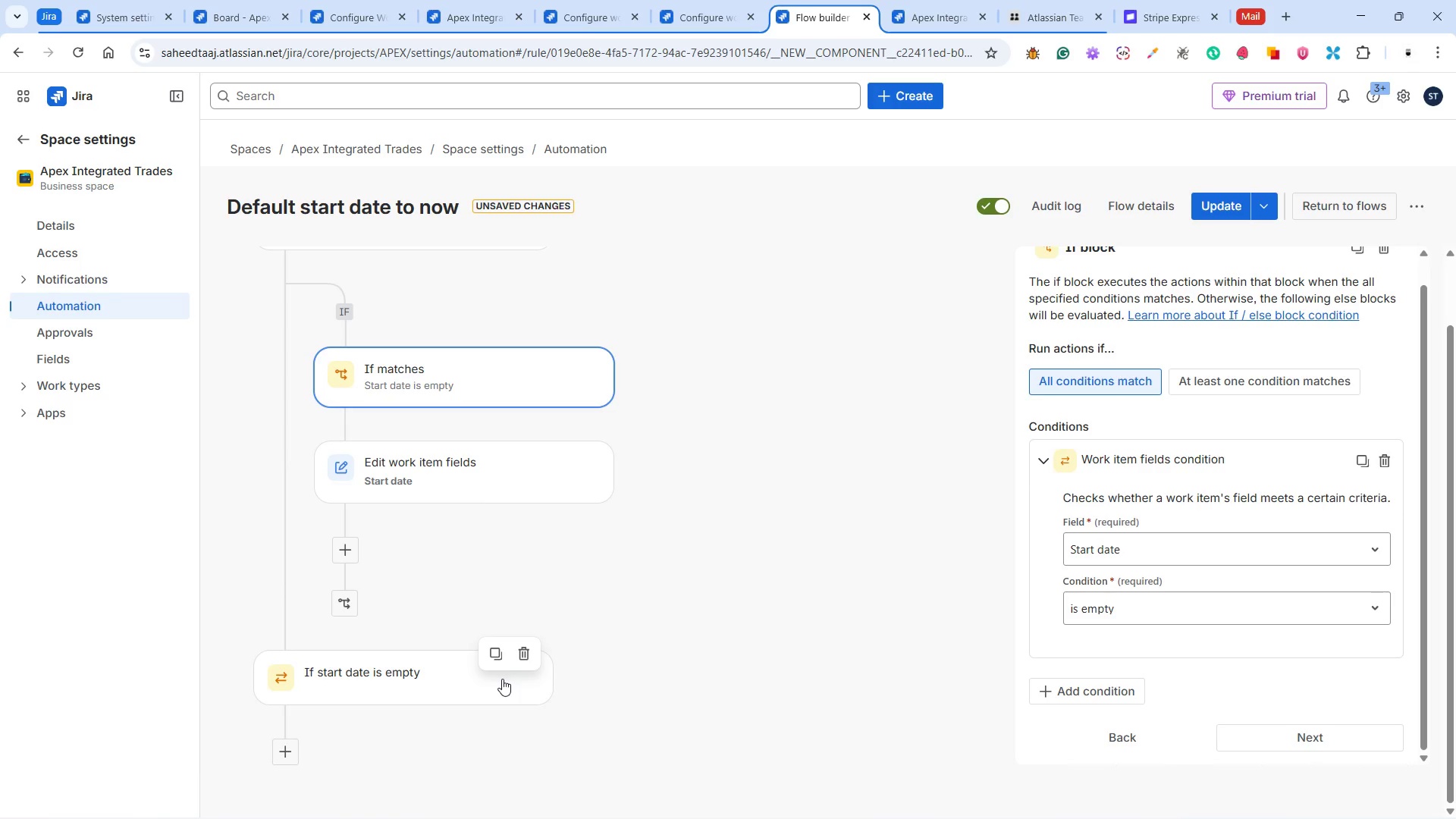 
left_click([502, 679])
 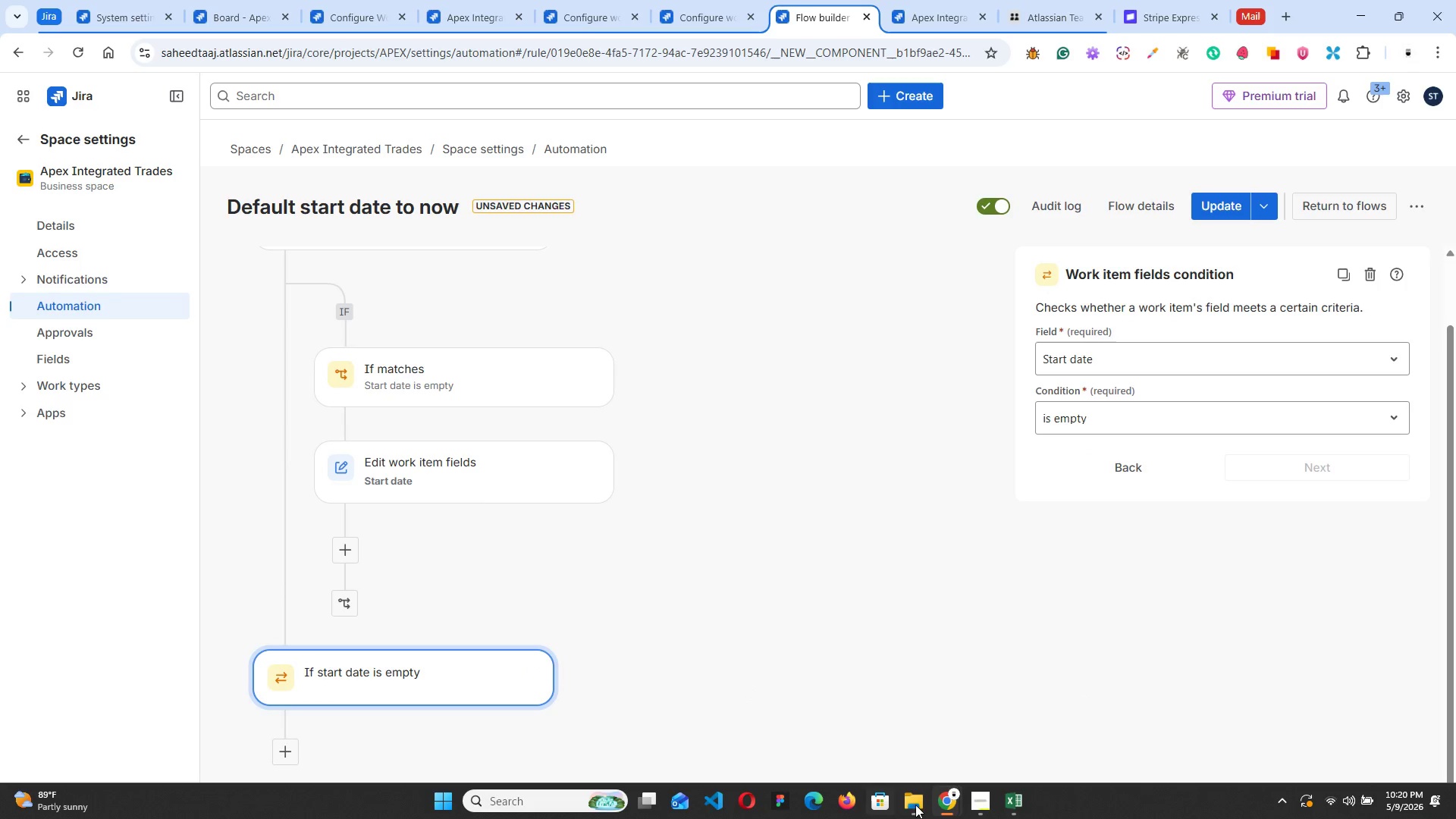 
left_click([981, 795])